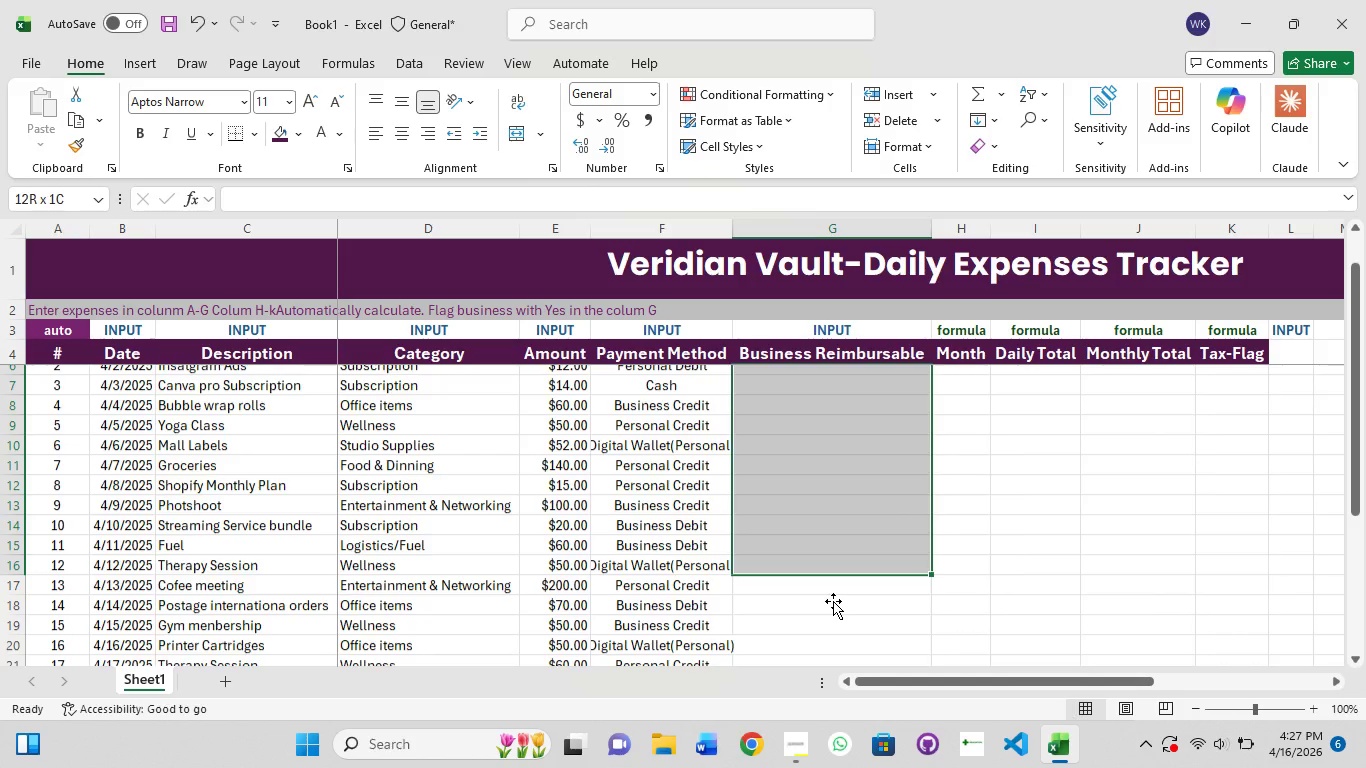 
scroll: coordinate [833, 601], scroll_direction: down, amount: 3.0
 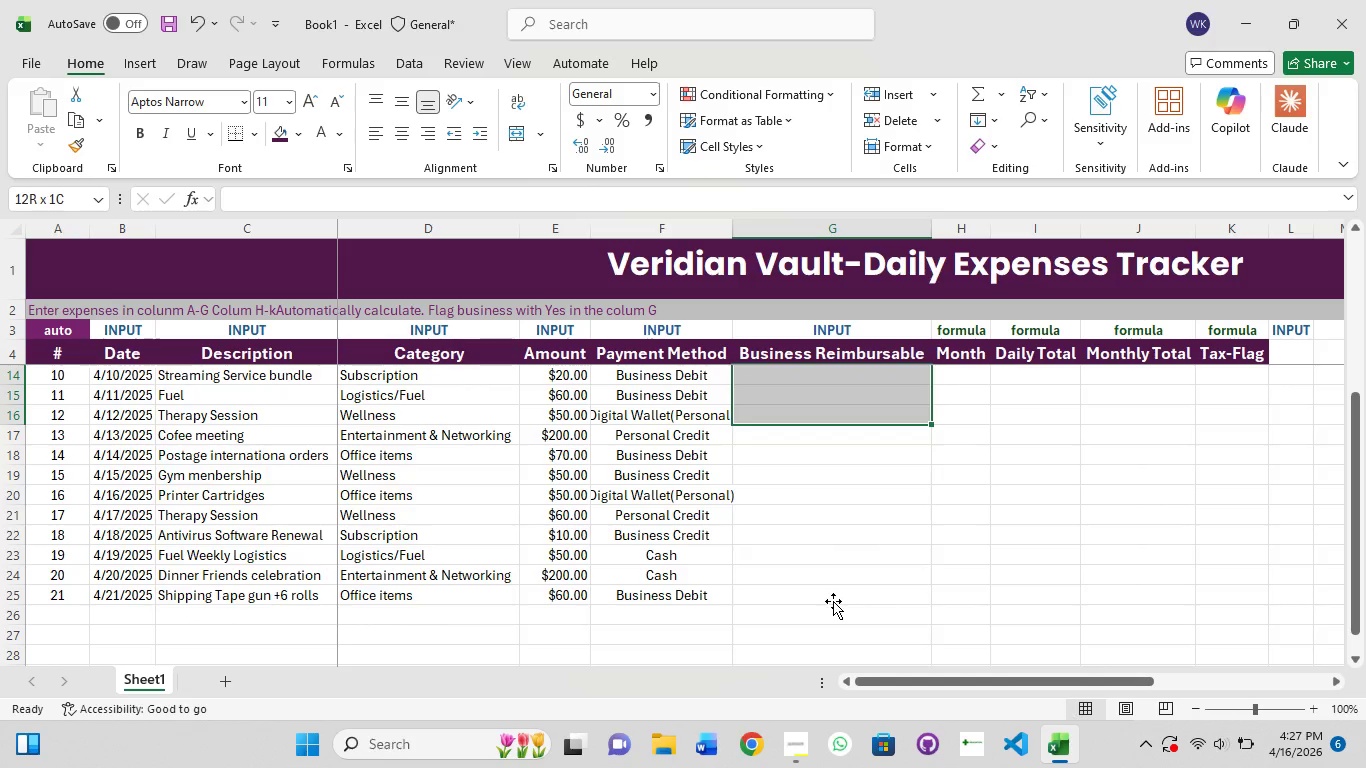 
hold_key(key=ShiftLeft, duration=0.62)
left_click([833, 601])
 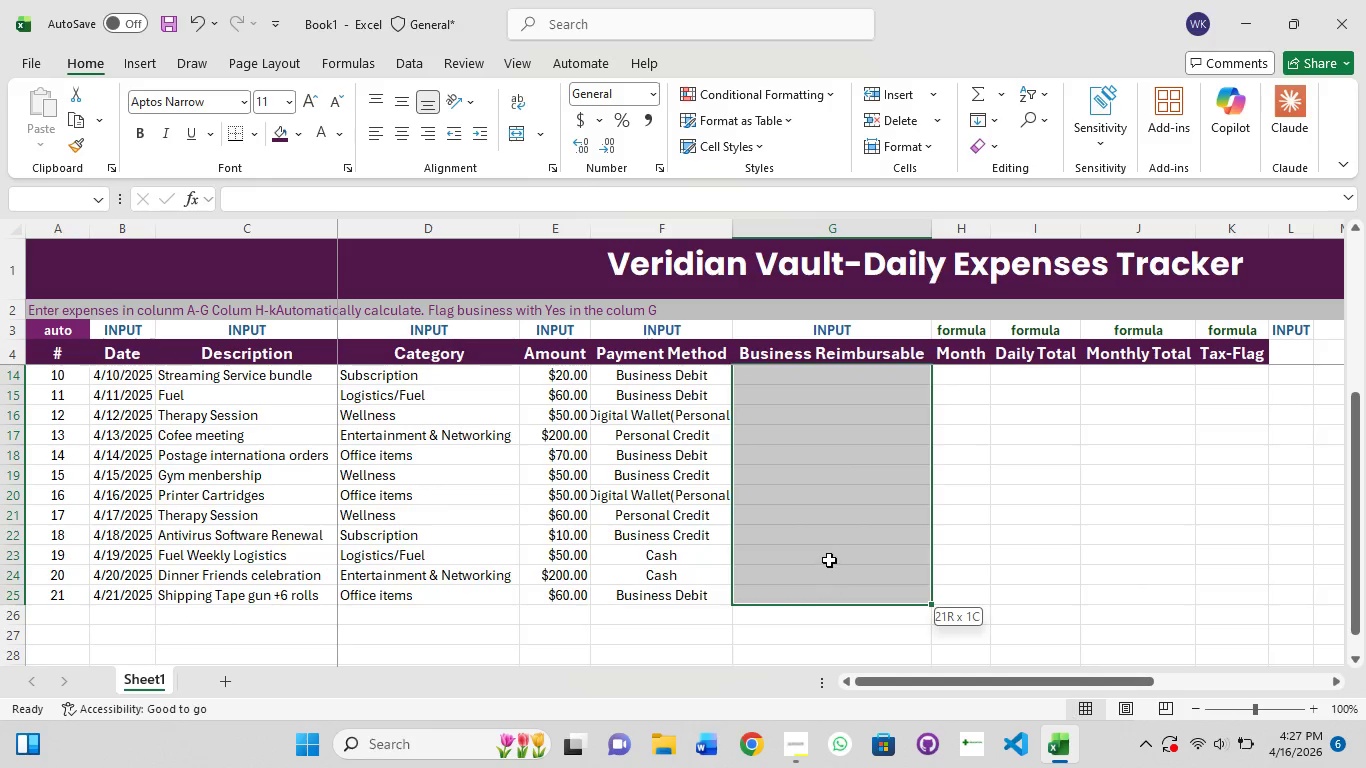 
scroll: coordinate [829, 560], scroll_direction: up, amount: 11.0
 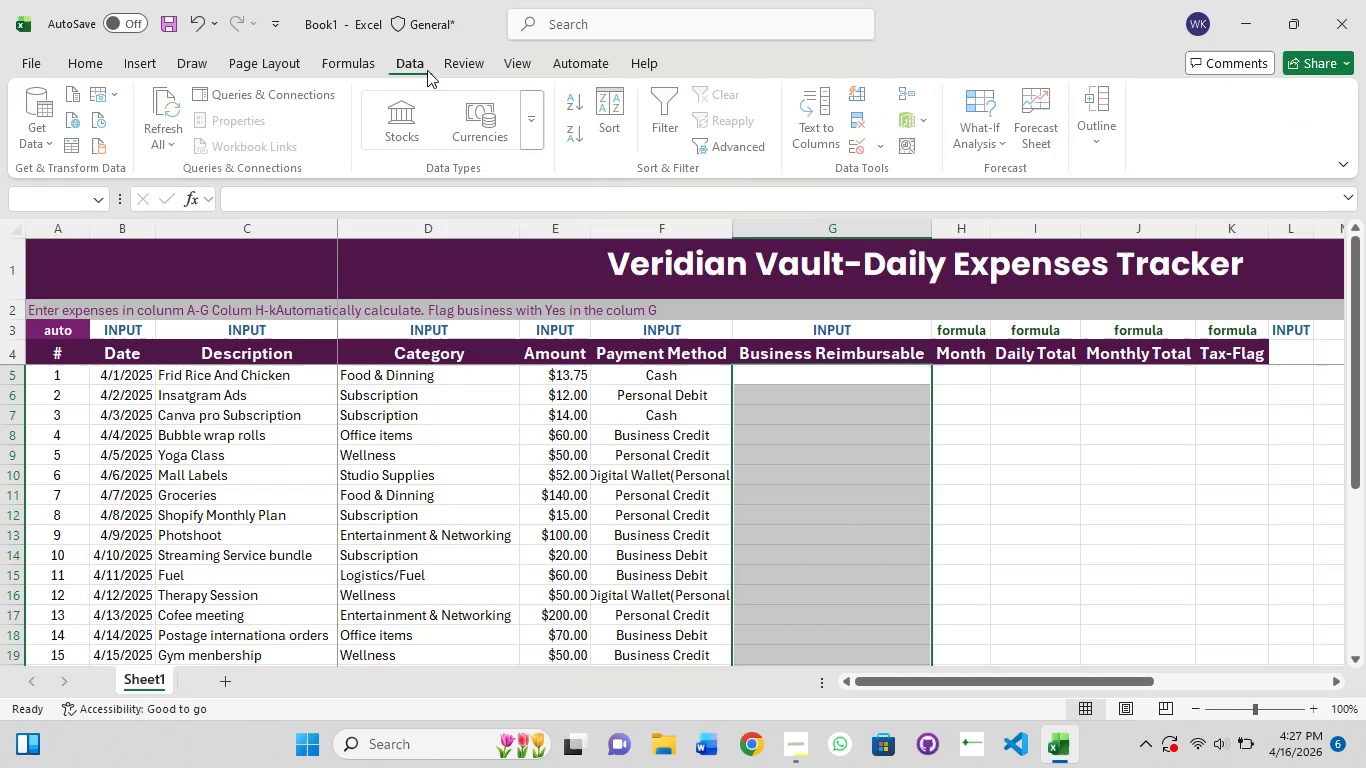 
left_click([888, 148])
 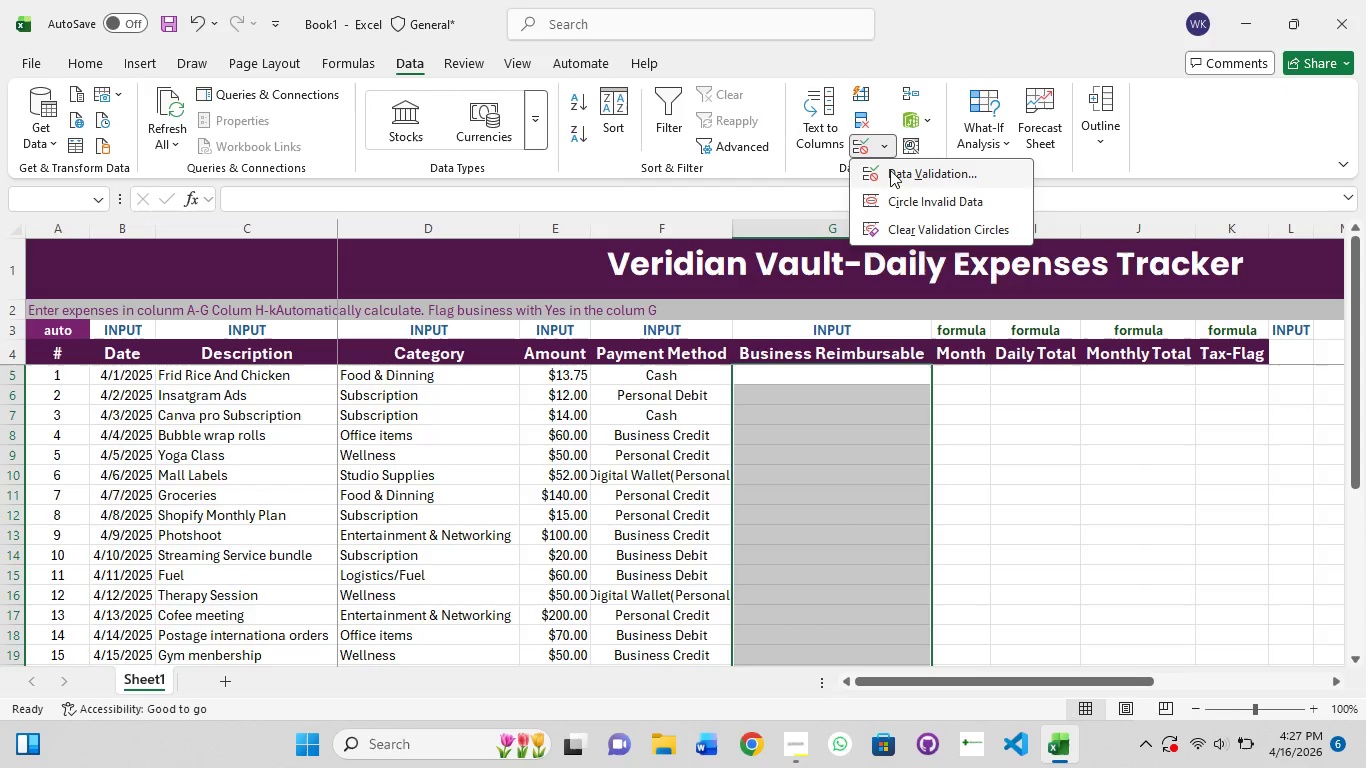 
left_click([892, 166])
 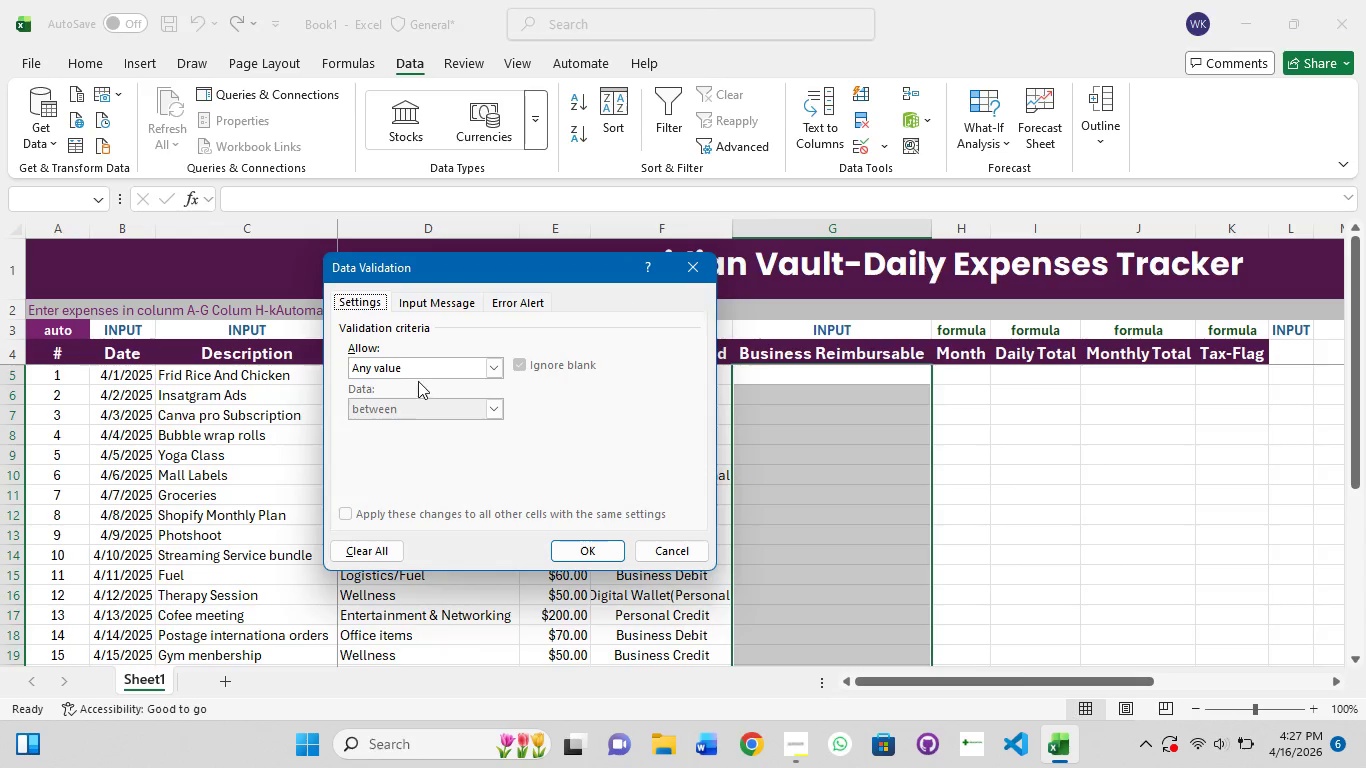 
left_click([467, 357])
 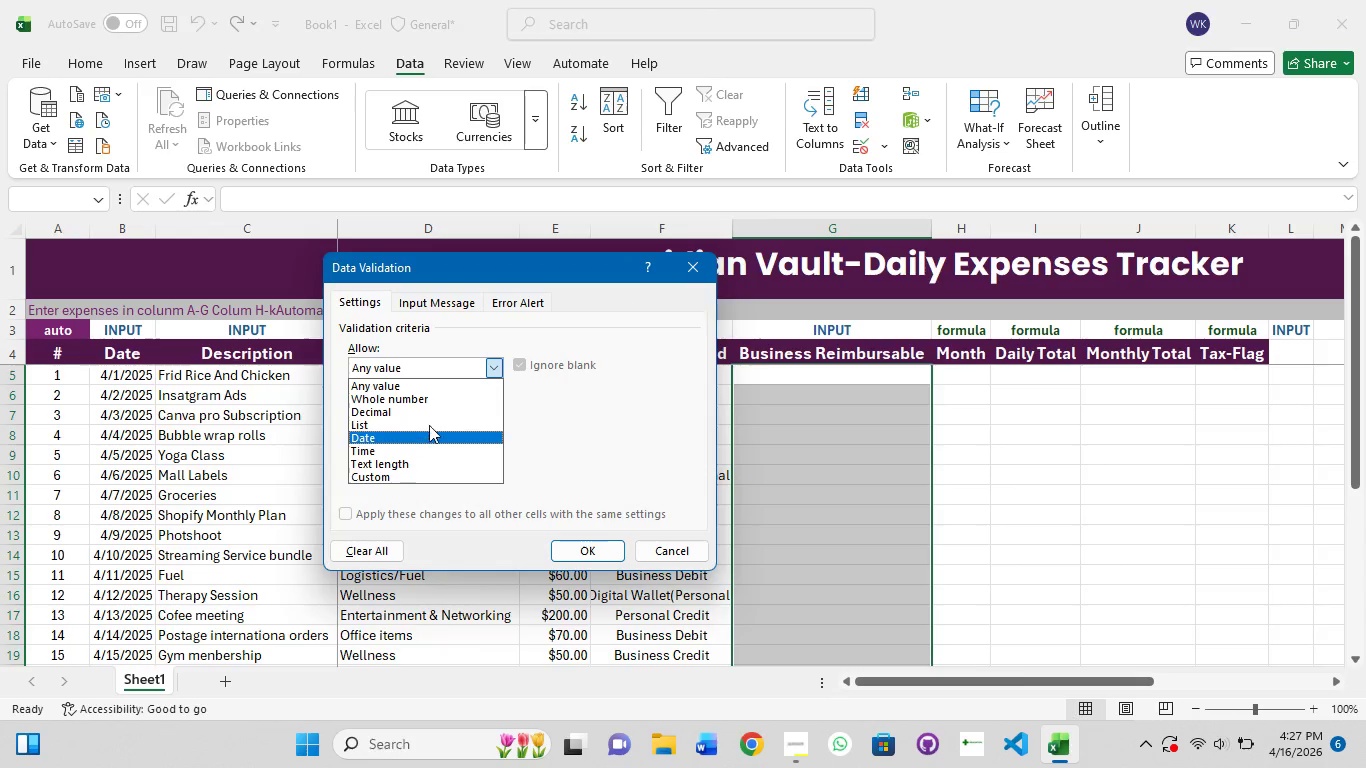 
left_click([429, 419])
 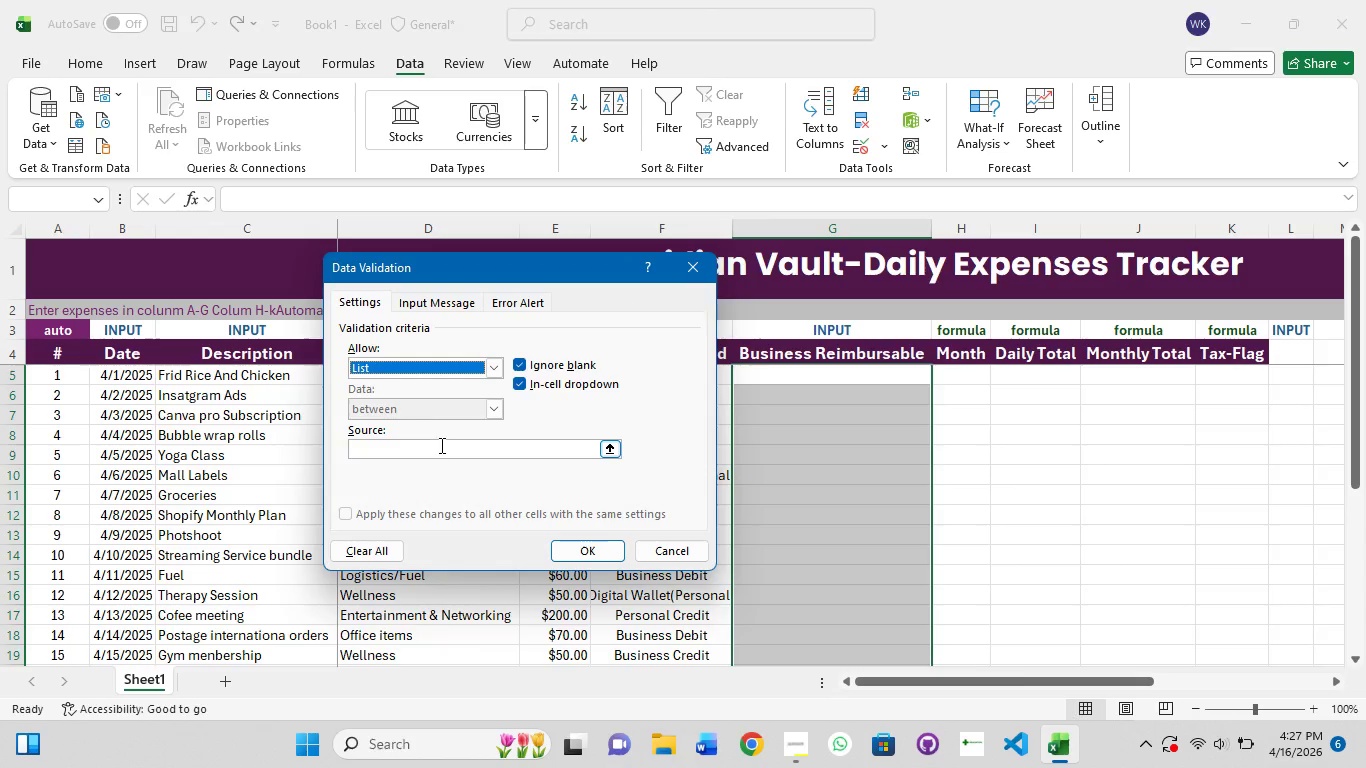 
left_click([440, 448])
 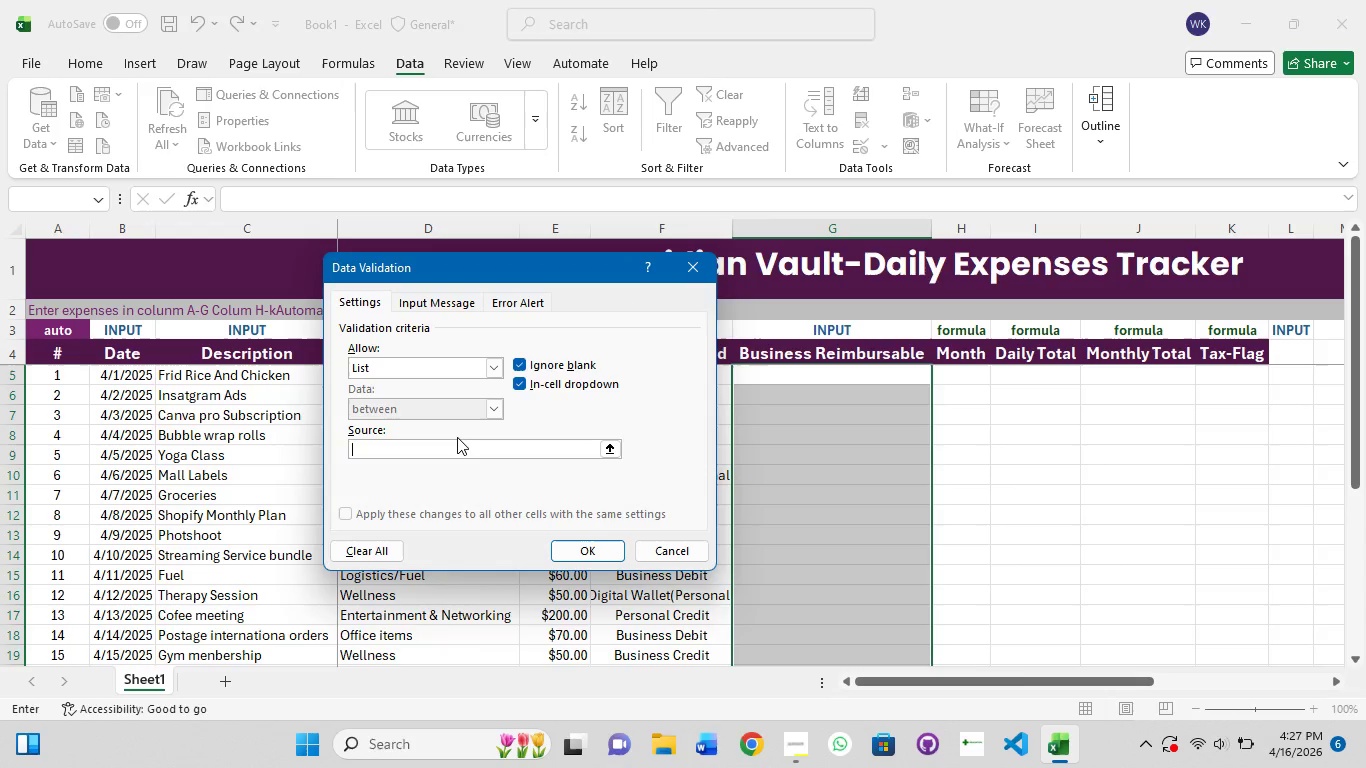 
type(Yes, No)
 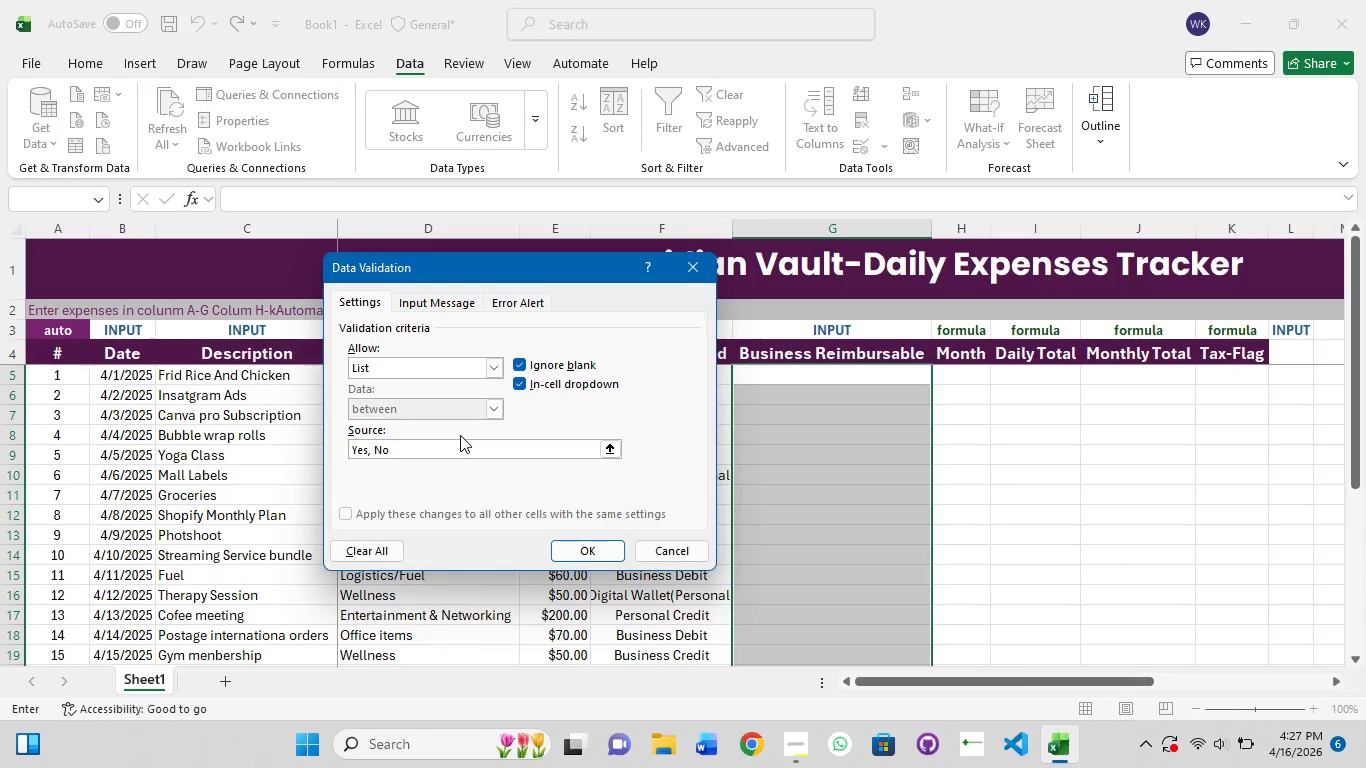 
left_click([599, 553])
 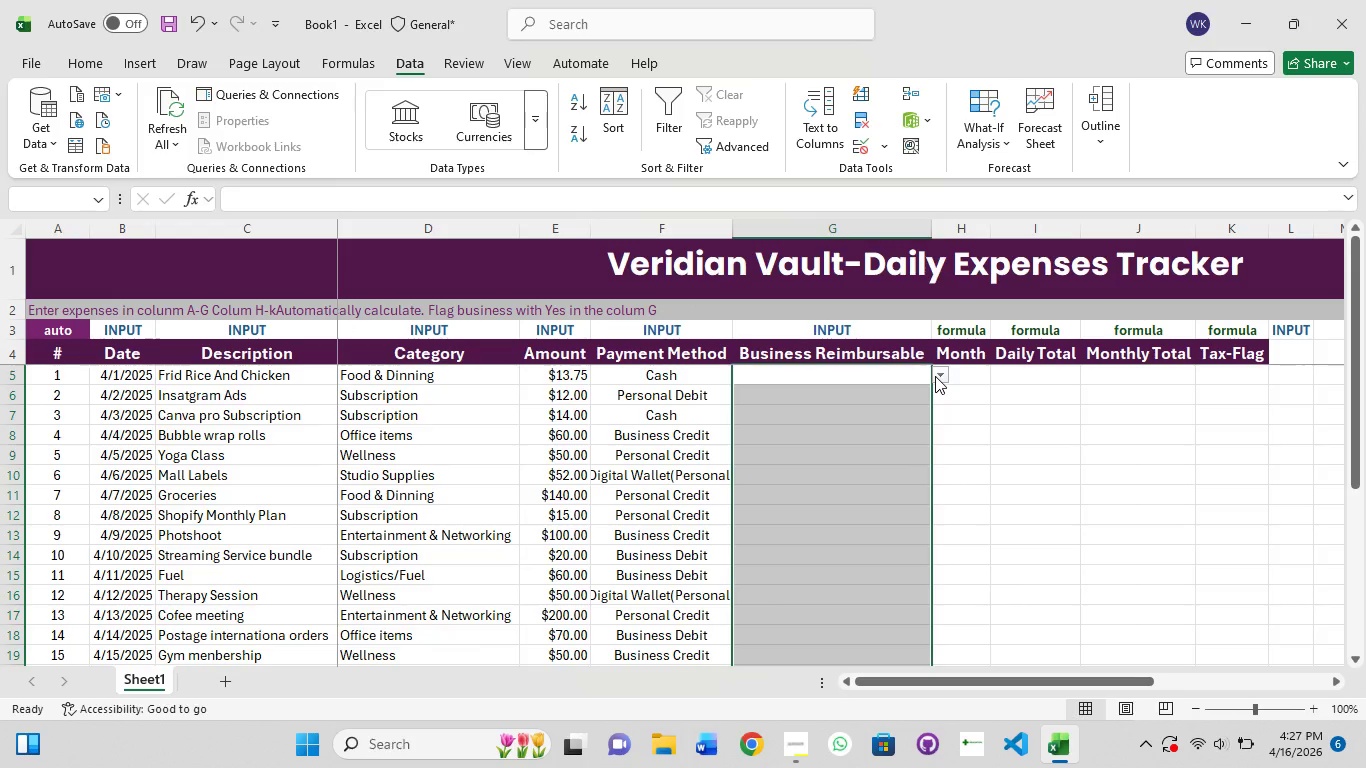 
left_click([935, 376])
 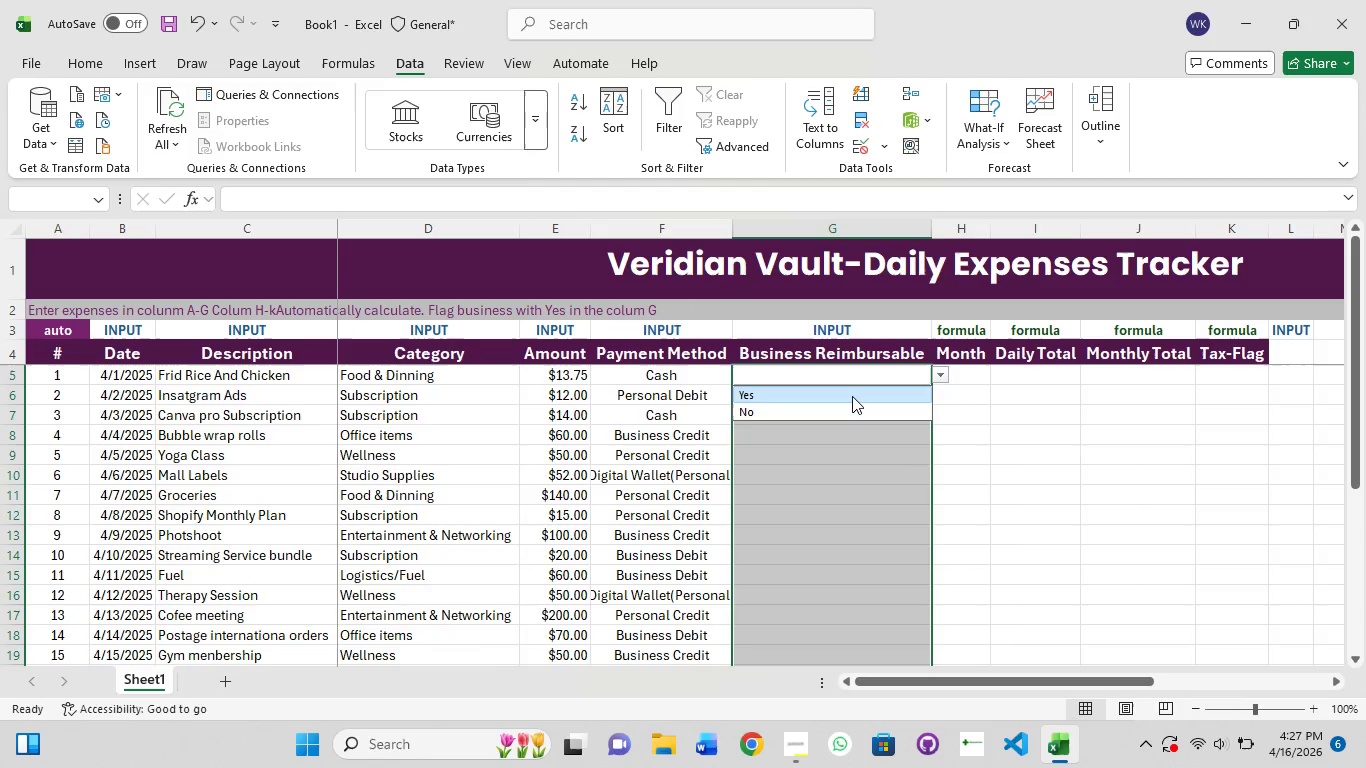 
left_click([852, 396])
 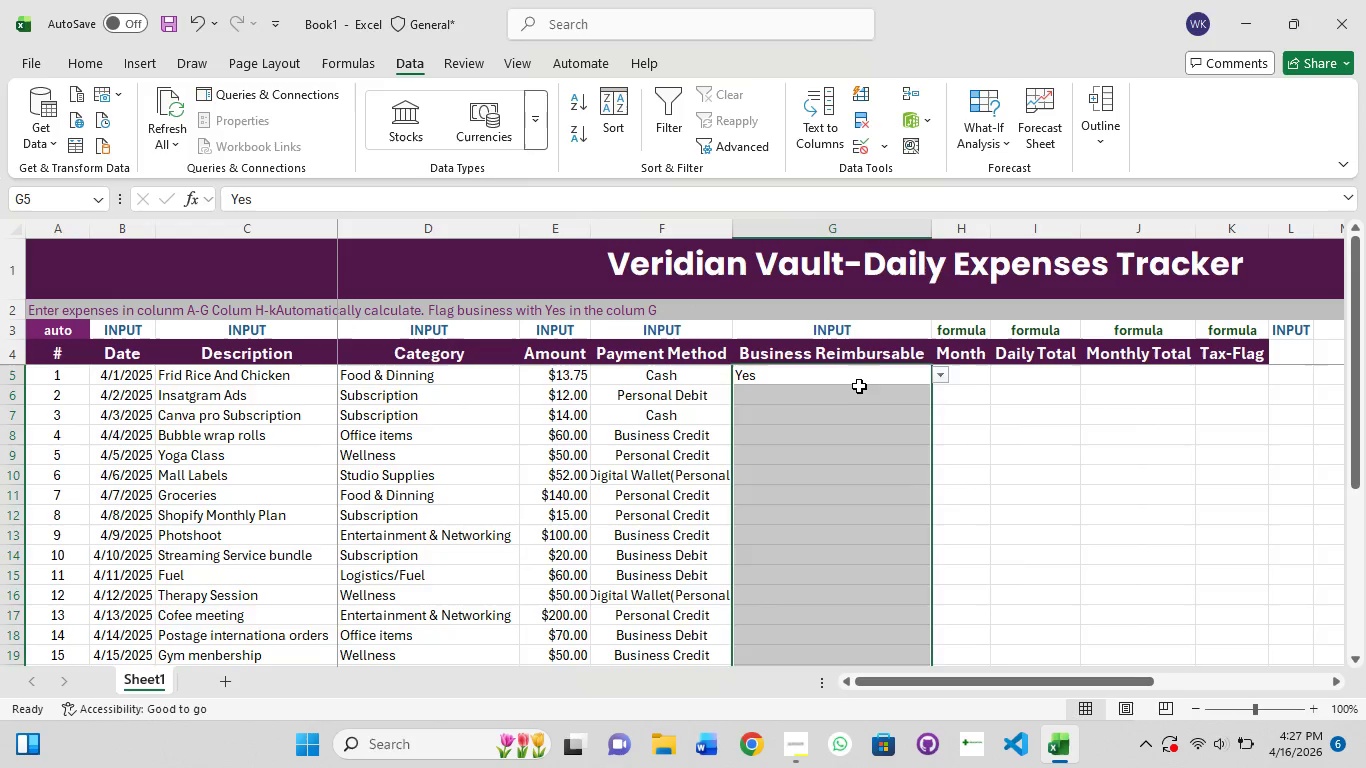 
left_click([861, 385])
 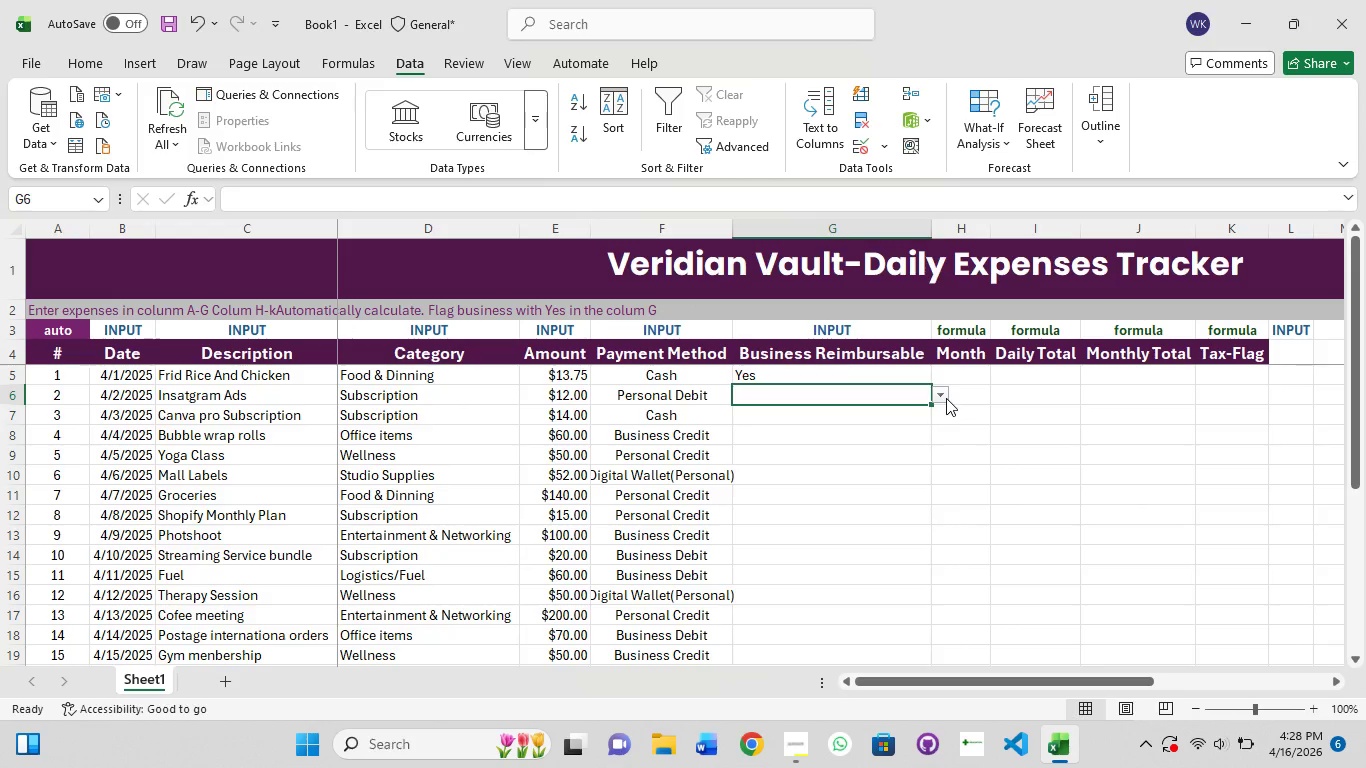 
left_click([946, 398])
 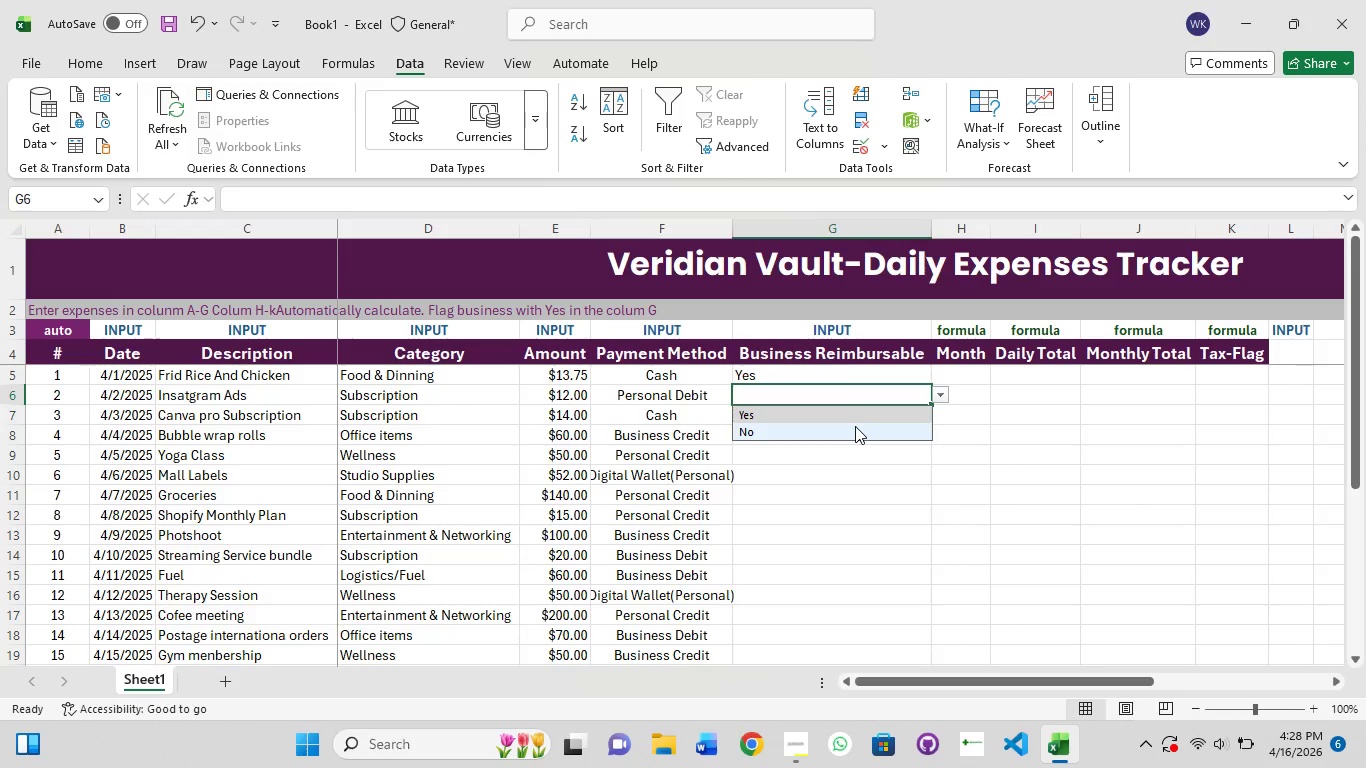 
left_click([855, 427])
 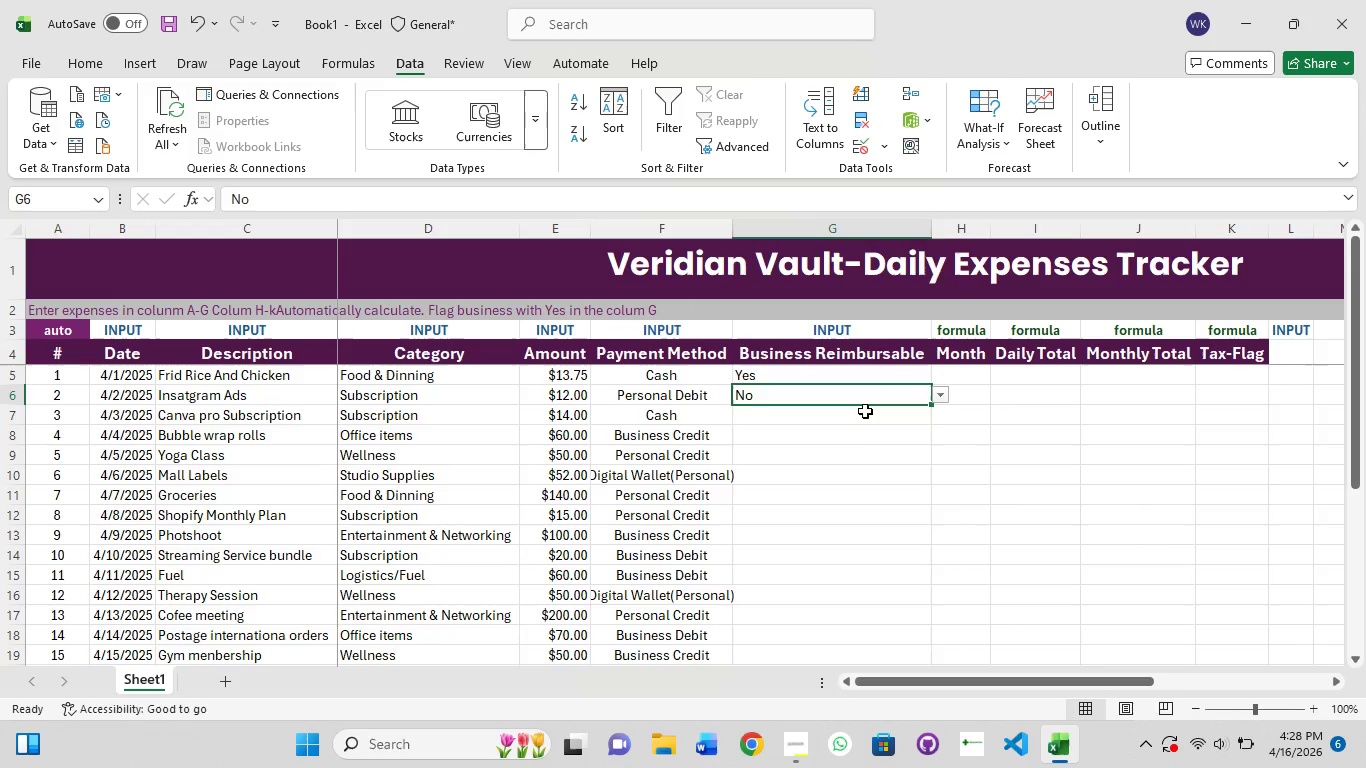 
left_click([867, 410])
 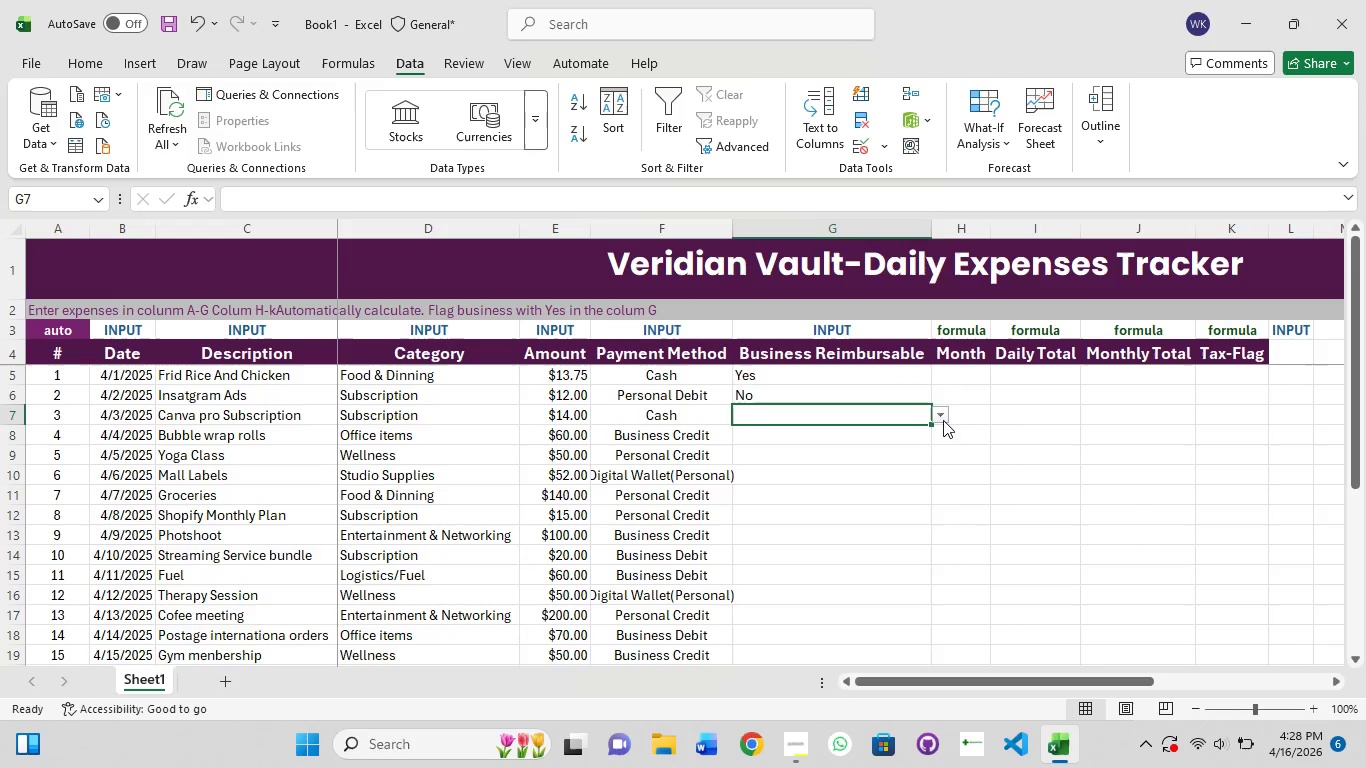 
left_click([941, 414])
 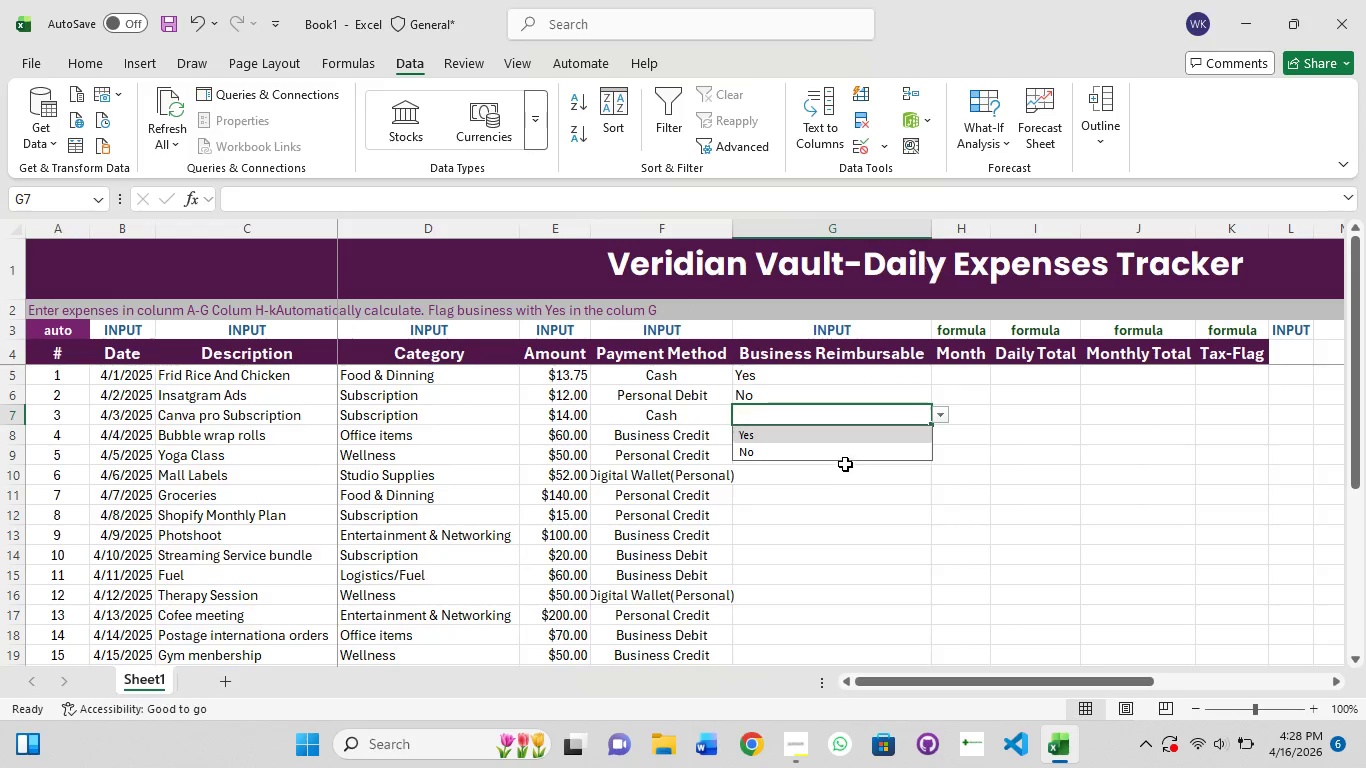 
left_click([845, 457])
 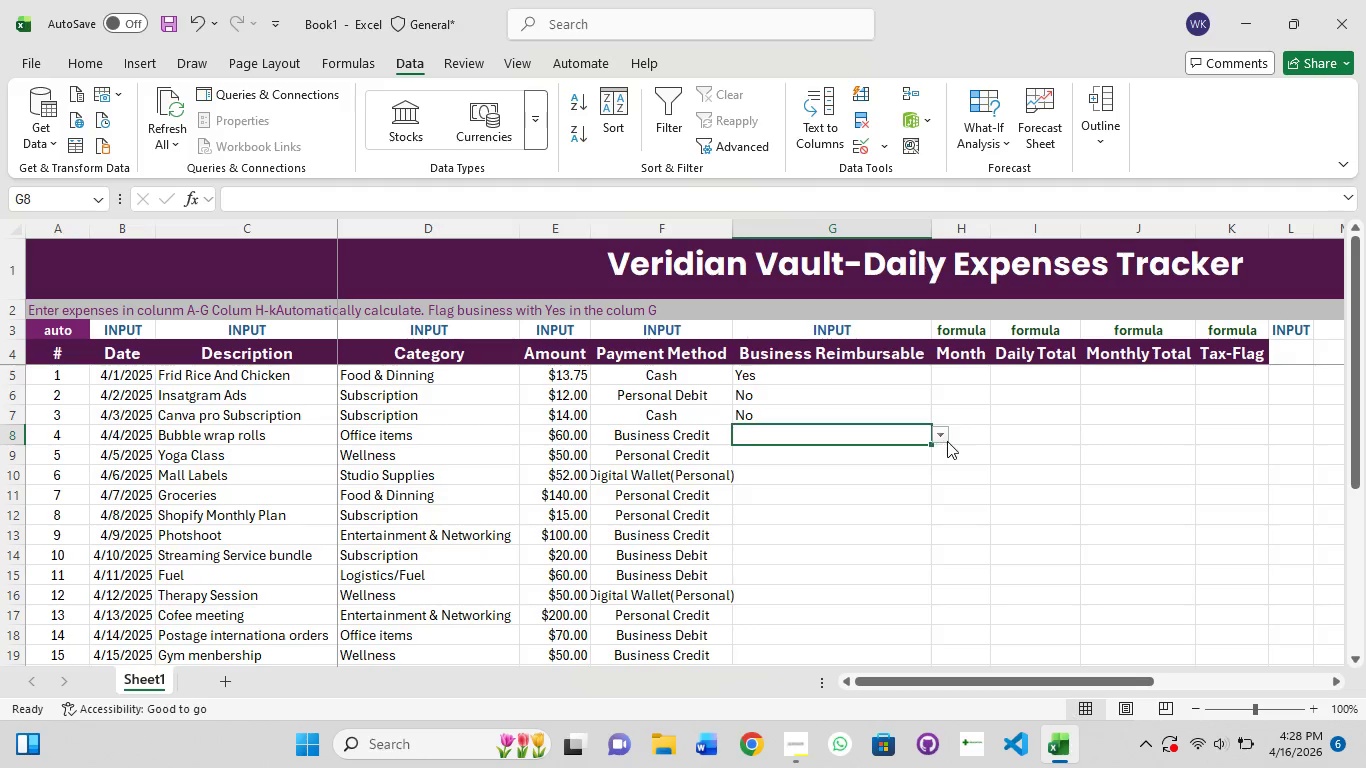 
left_click([937, 432])
 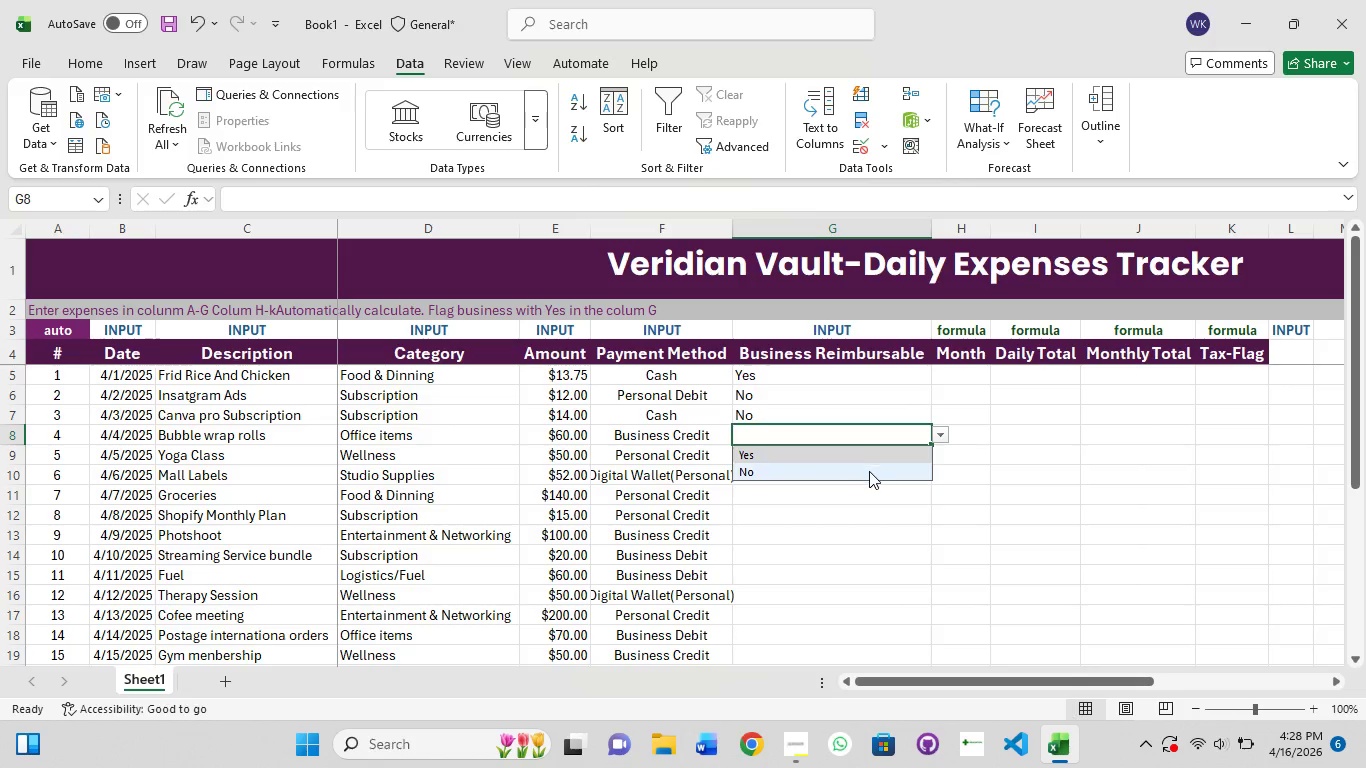 
left_click([869, 471])
 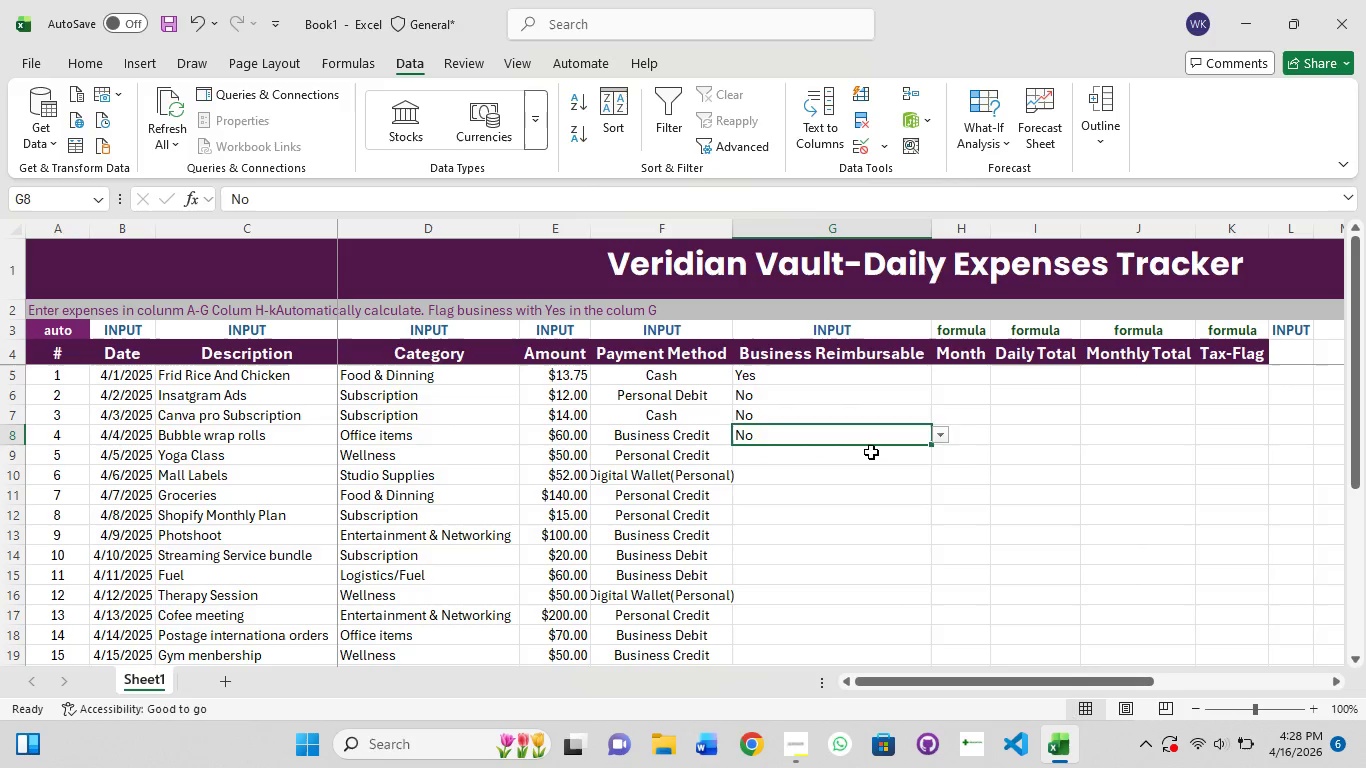 
left_click([871, 452])
 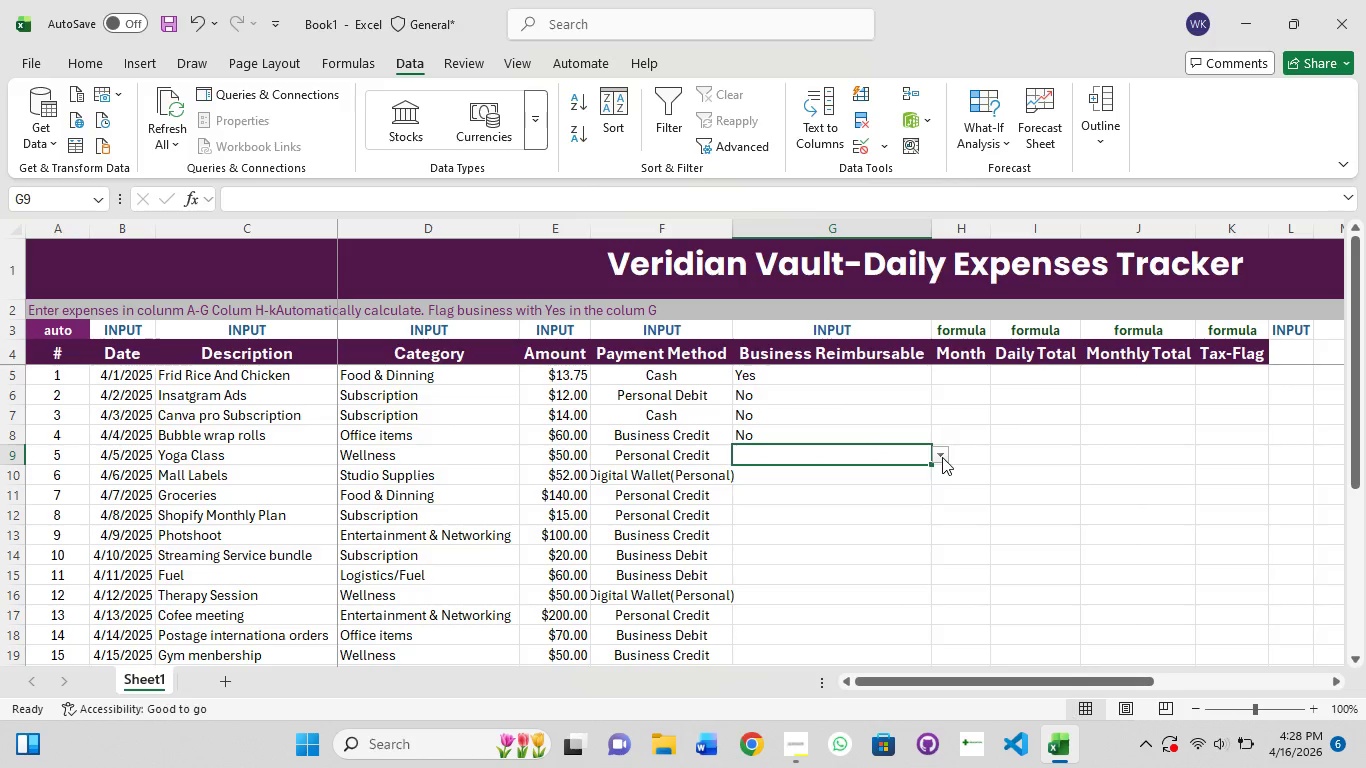 
left_click([942, 457])
 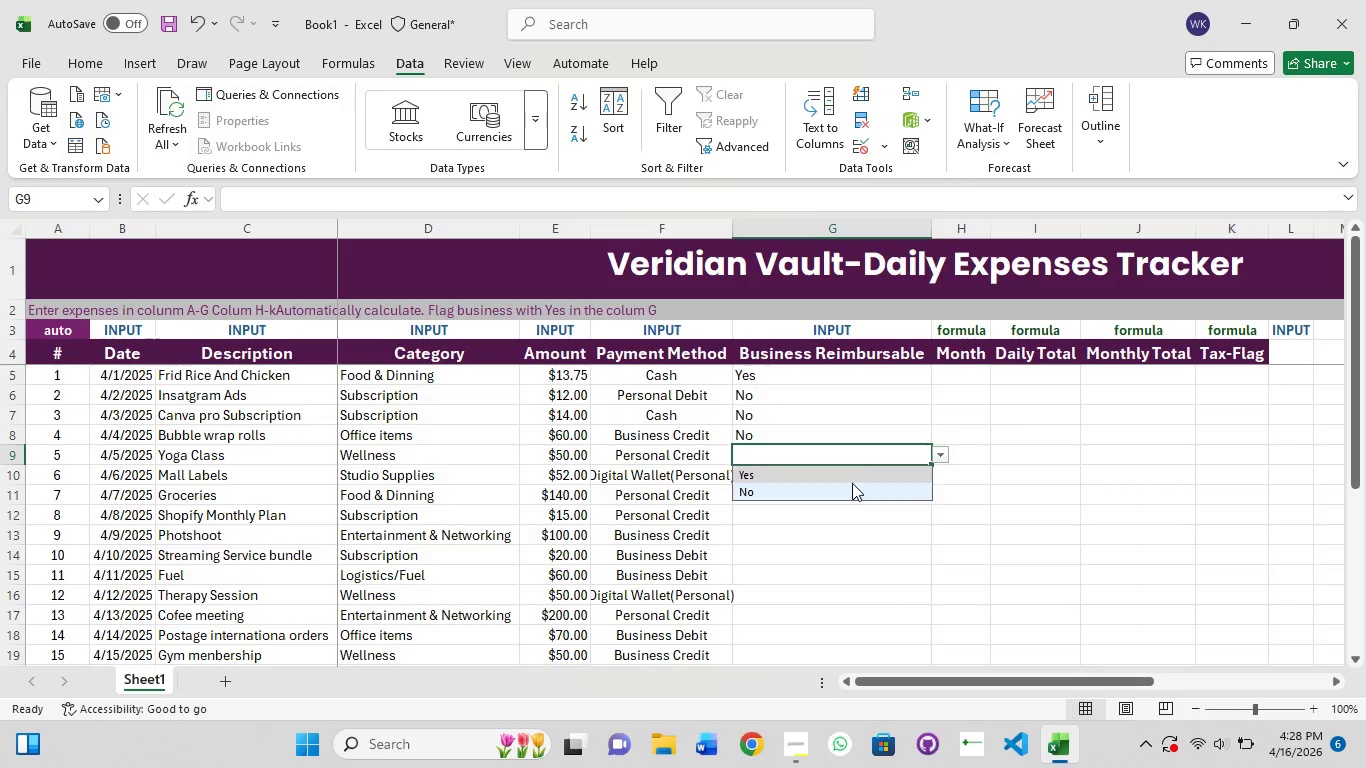 
left_click([852, 483])
 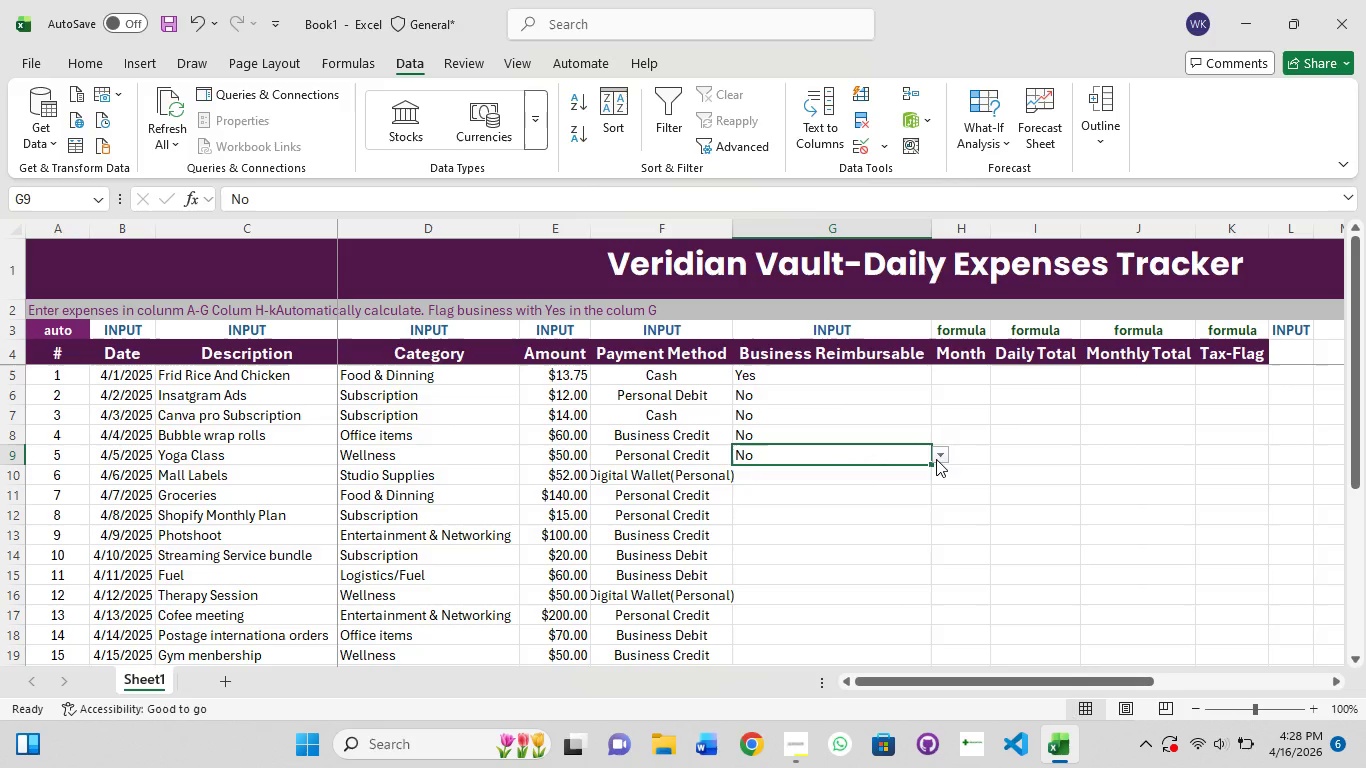 
left_click([935, 457])
 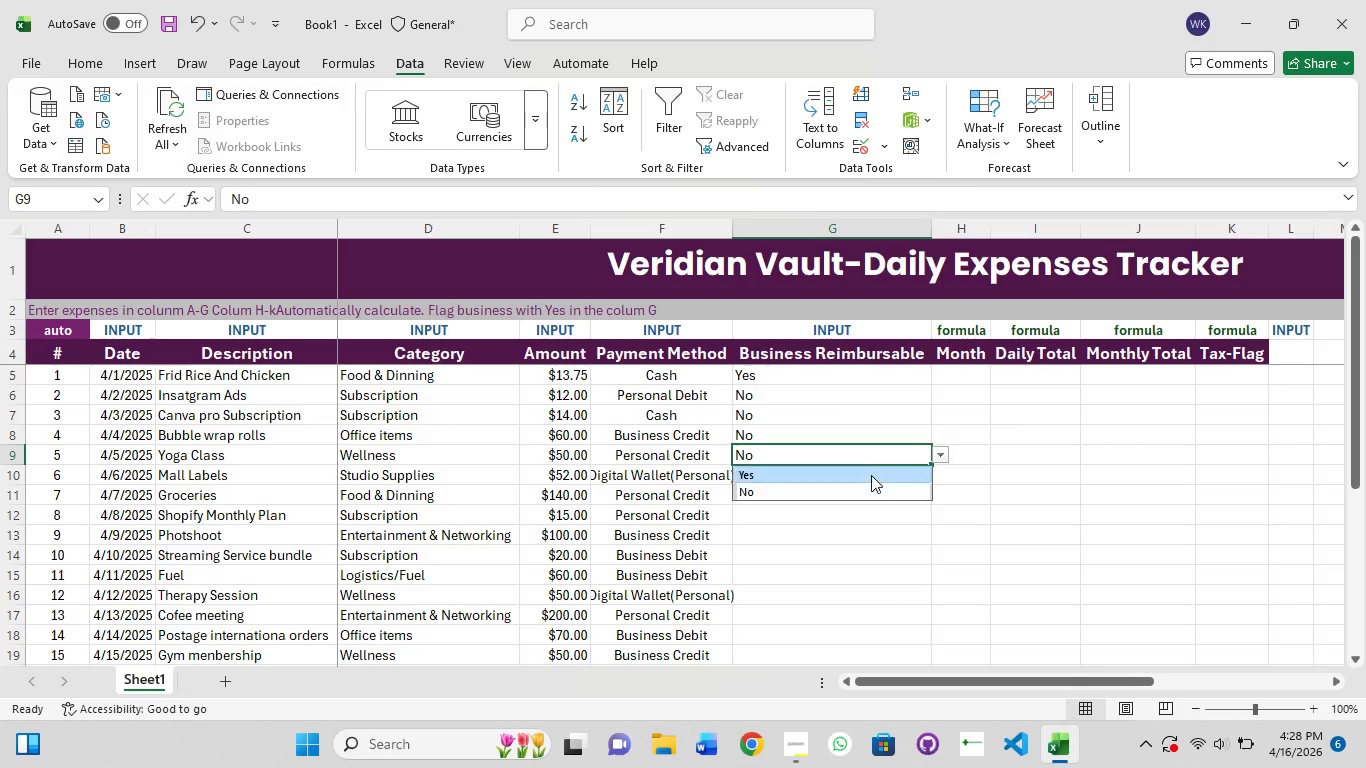 
left_click([871, 475])
 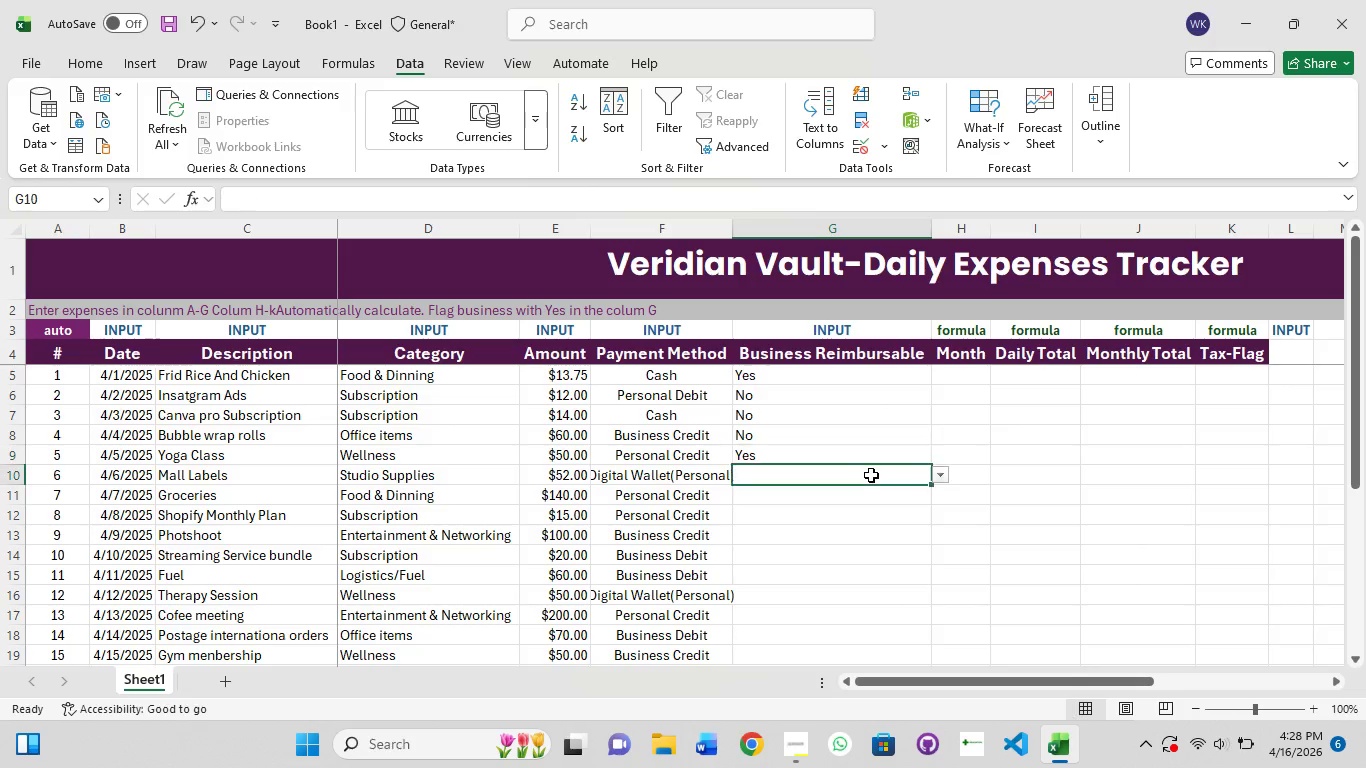 
left_click([871, 475])
 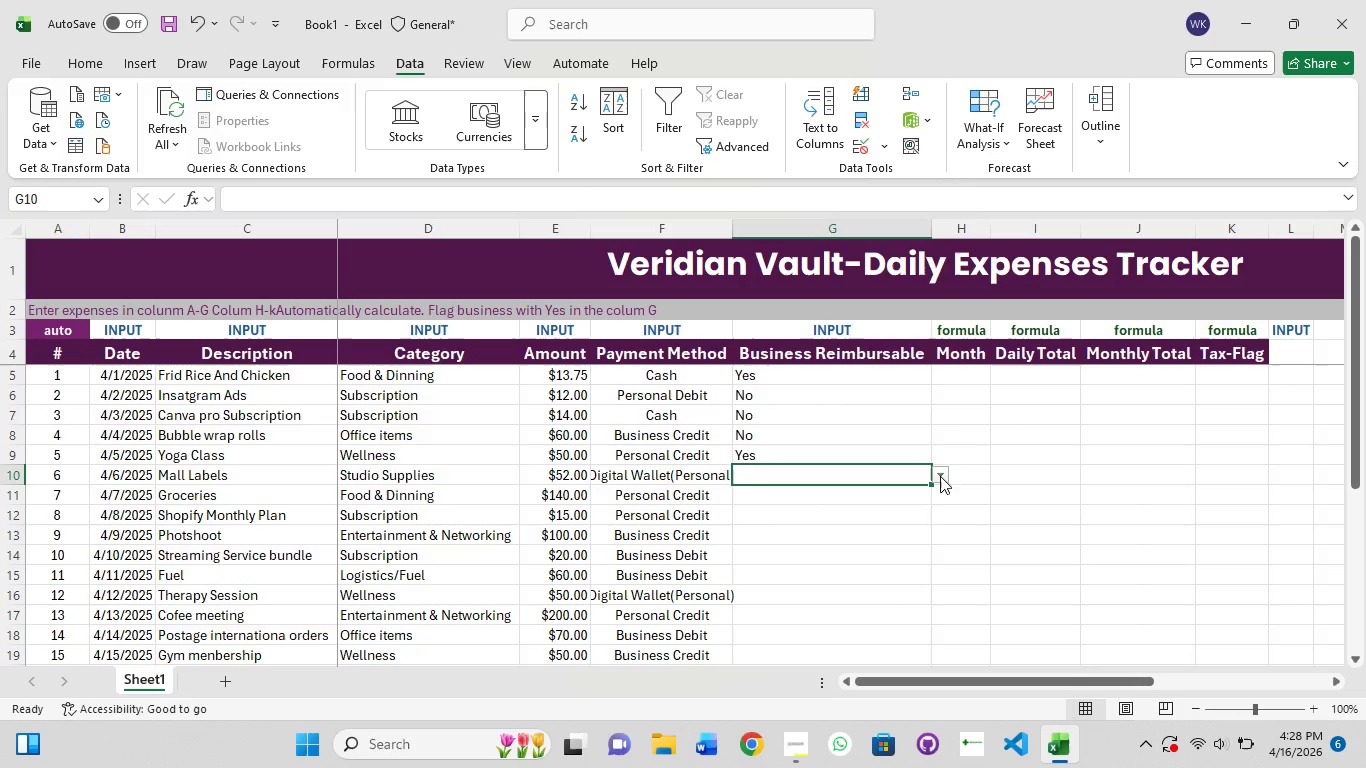 
left_click([940, 476])
 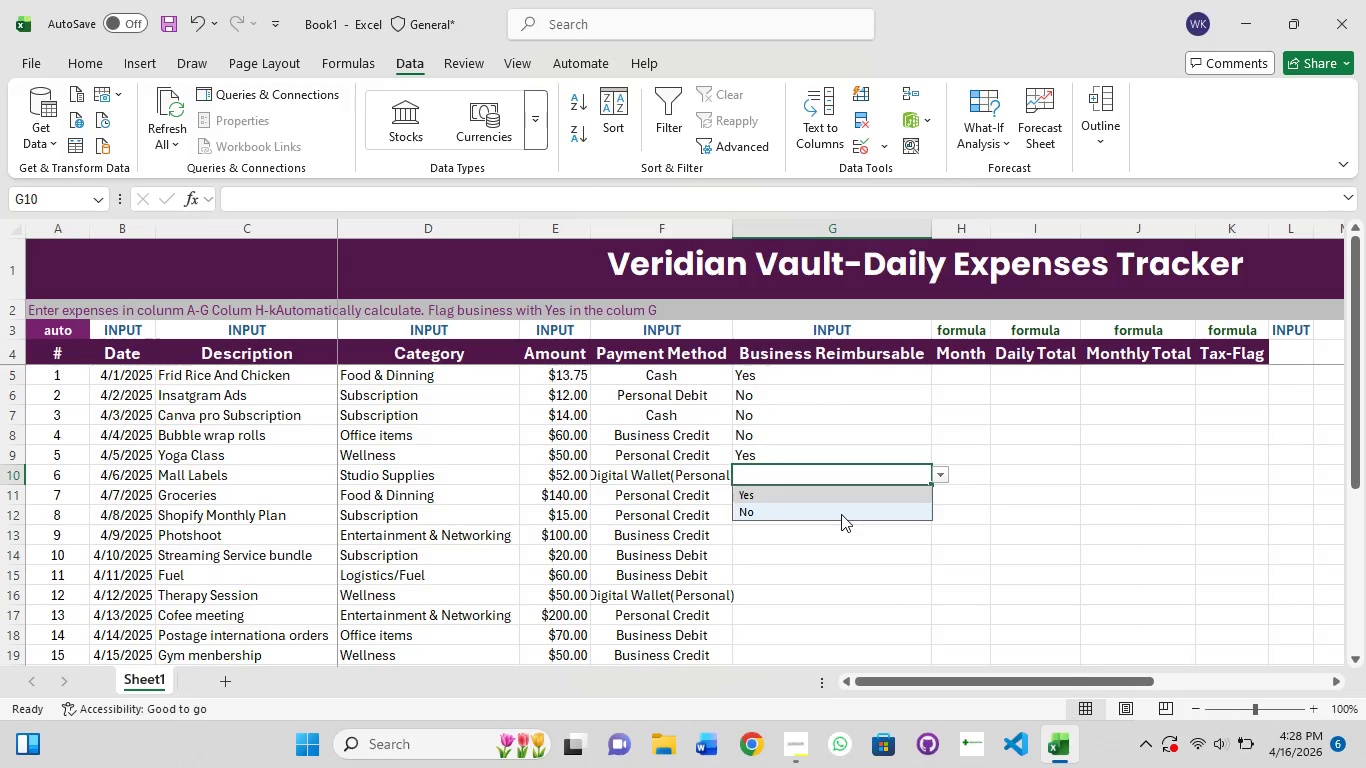 
left_click([841, 514])
 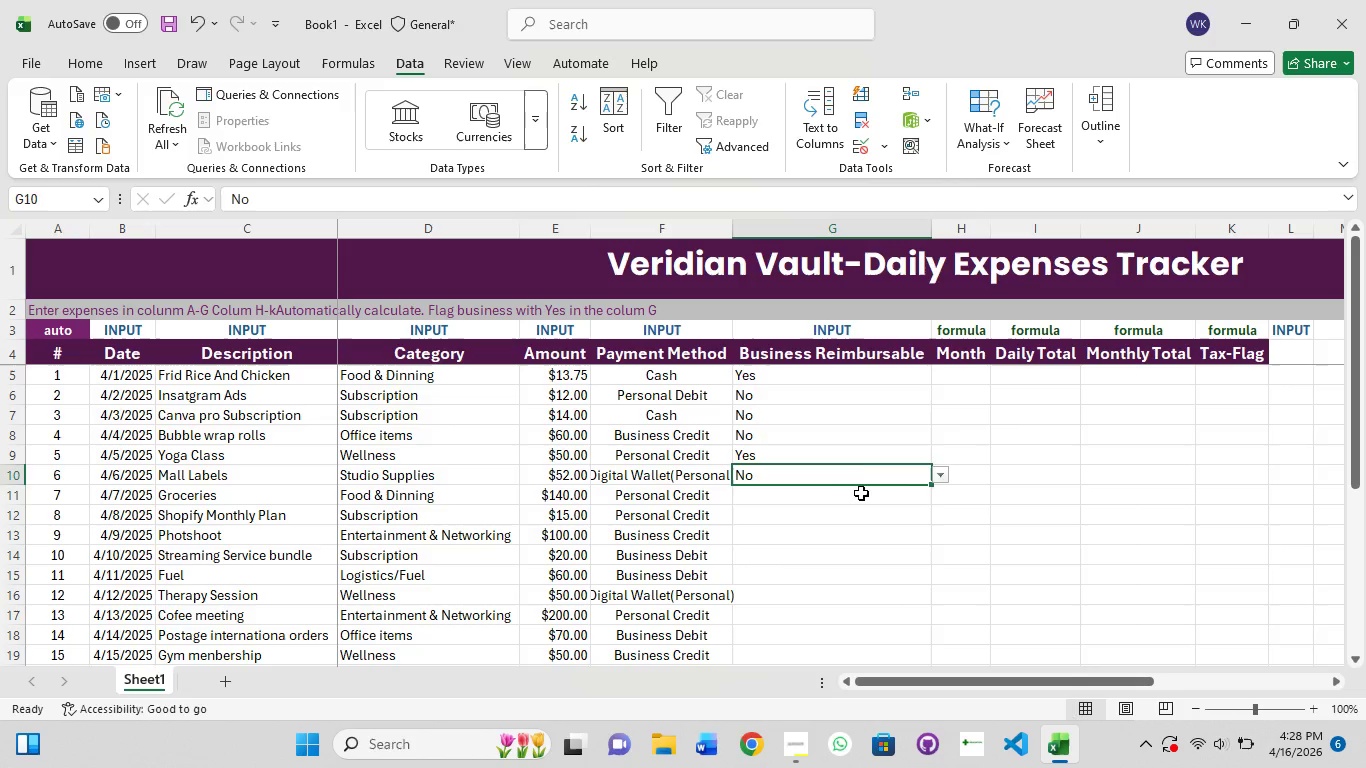 
left_click([861, 494])
 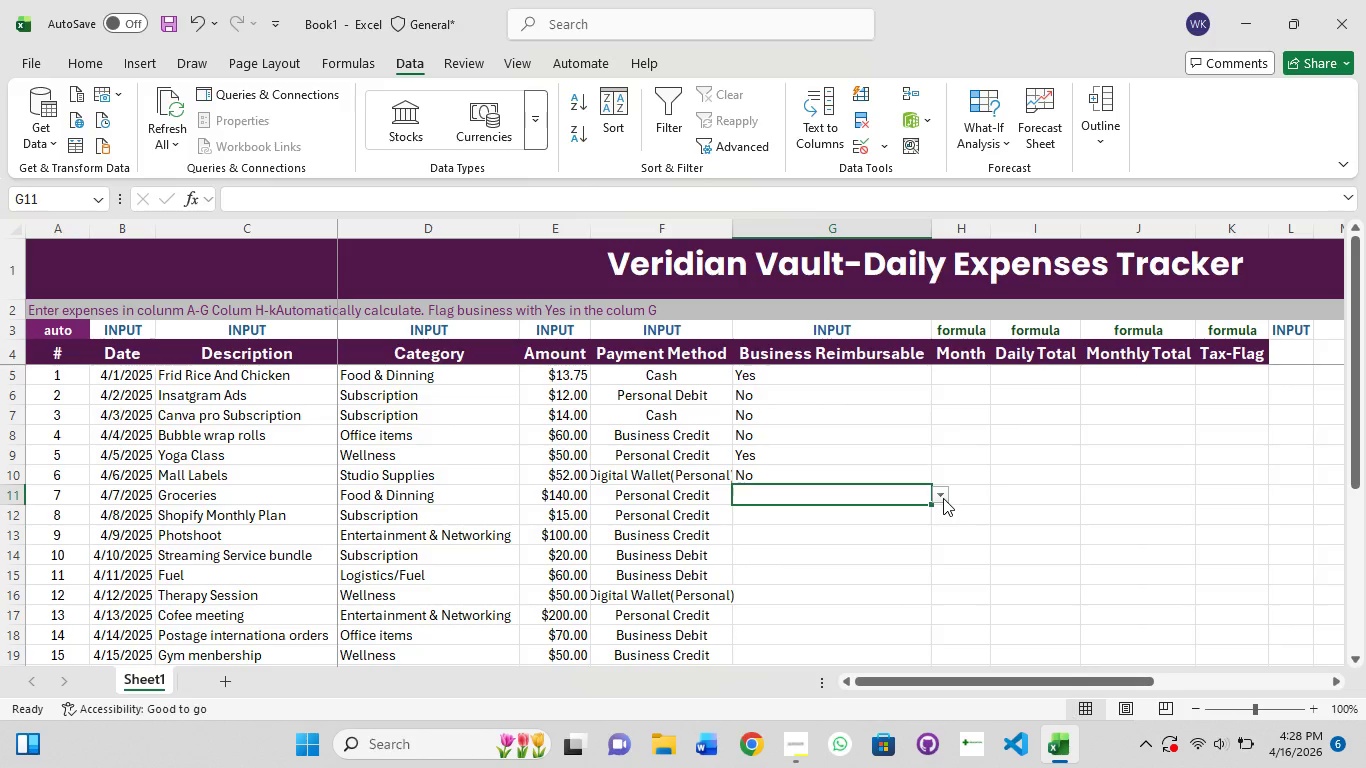 
left_click([943, 498])
 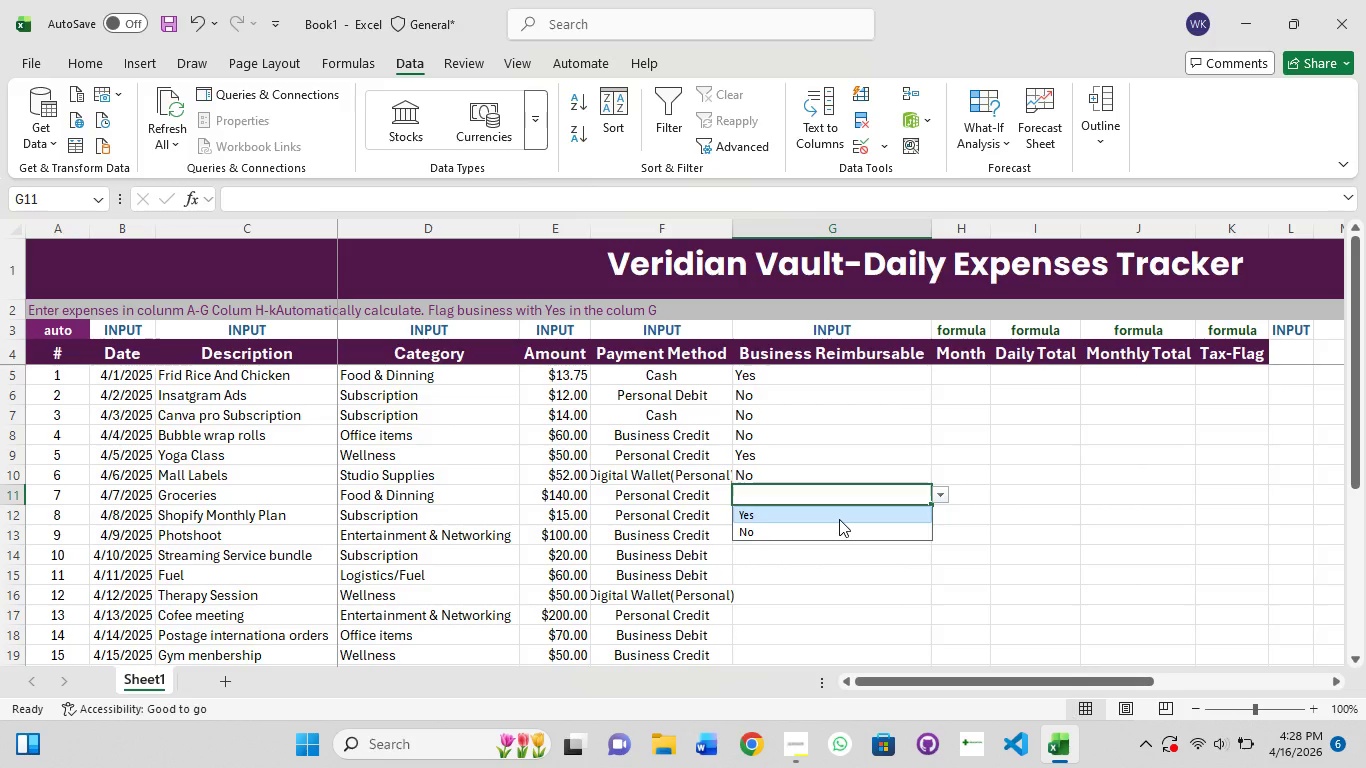 
left_click([839, 519])
 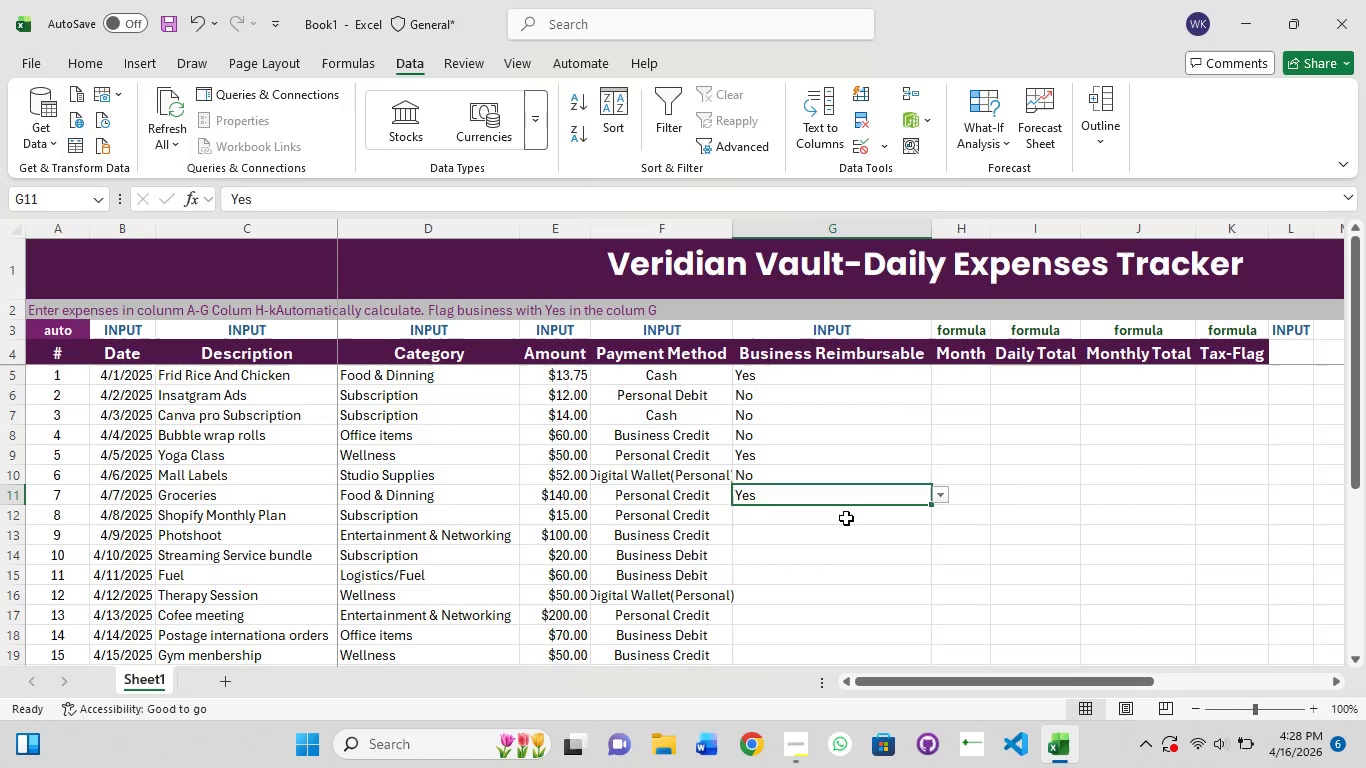 
left_click([846, 518])
 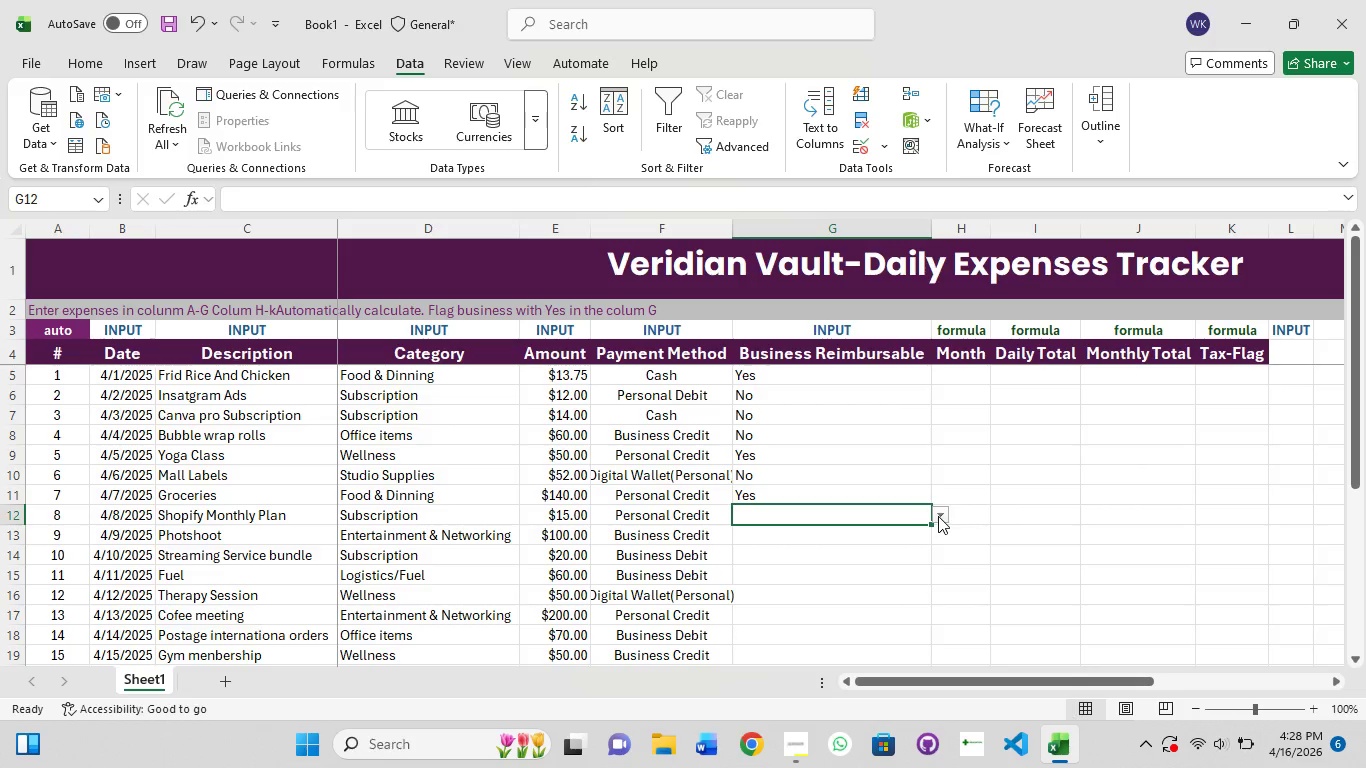 
left_click([938, 516])
 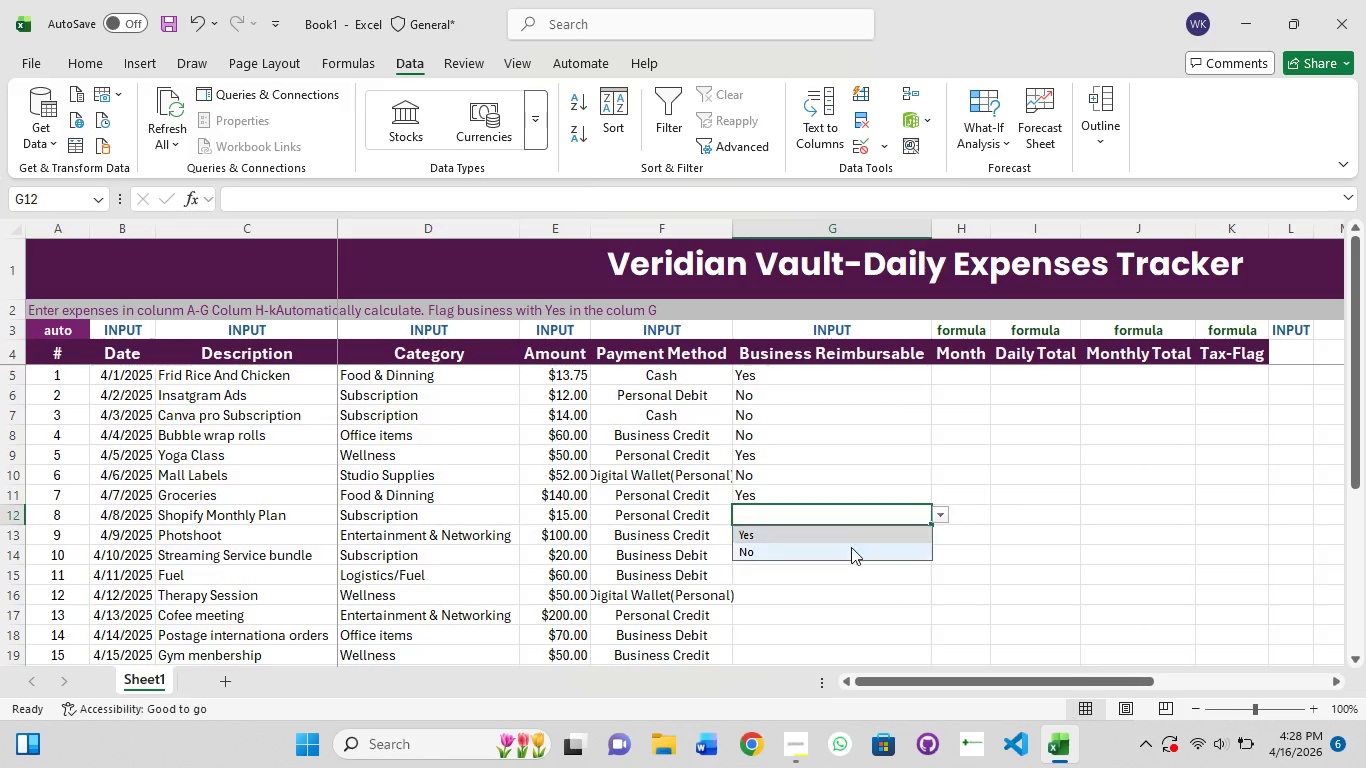 
left_click_drag(start_coordinate=[852, 542], to_coordinate=[851, 547])
 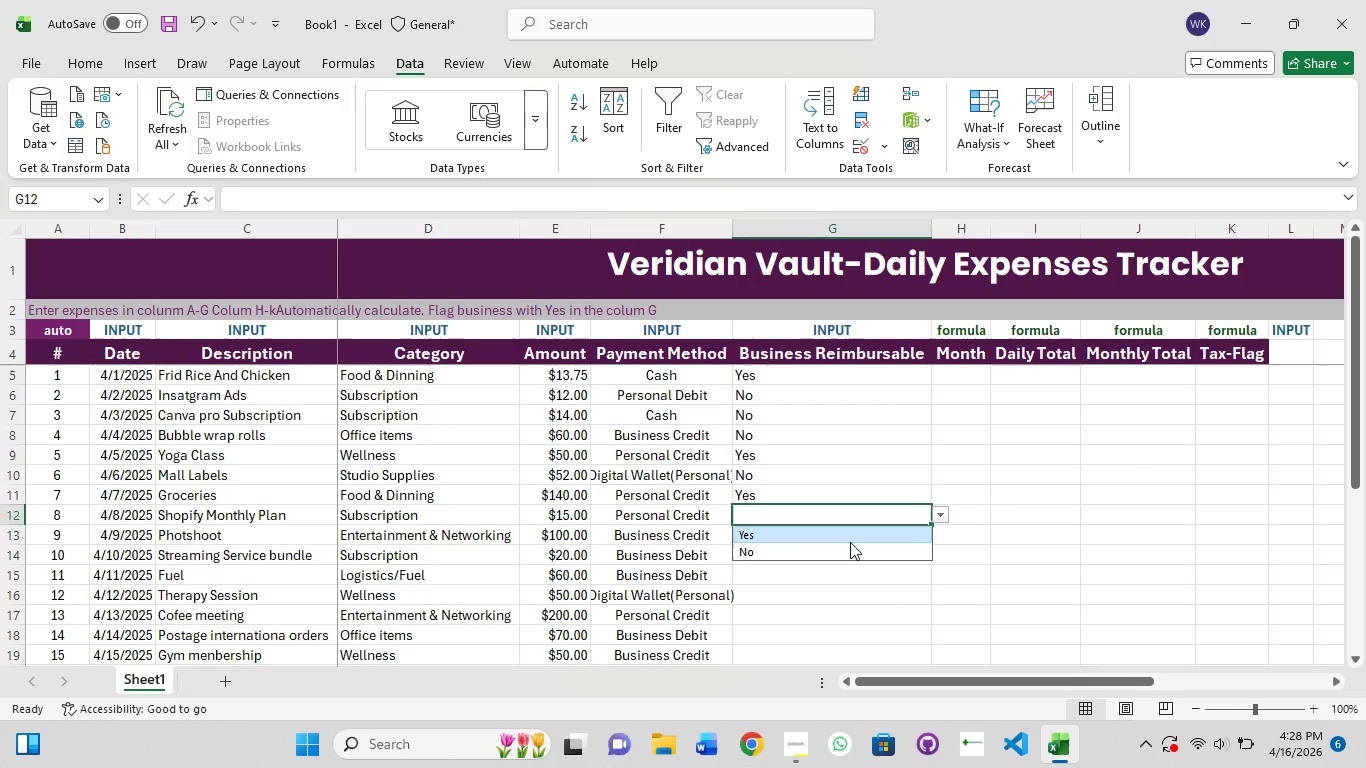 
scroll: coordinate [850, 542], scroll_direction: down, amount: 1.0
 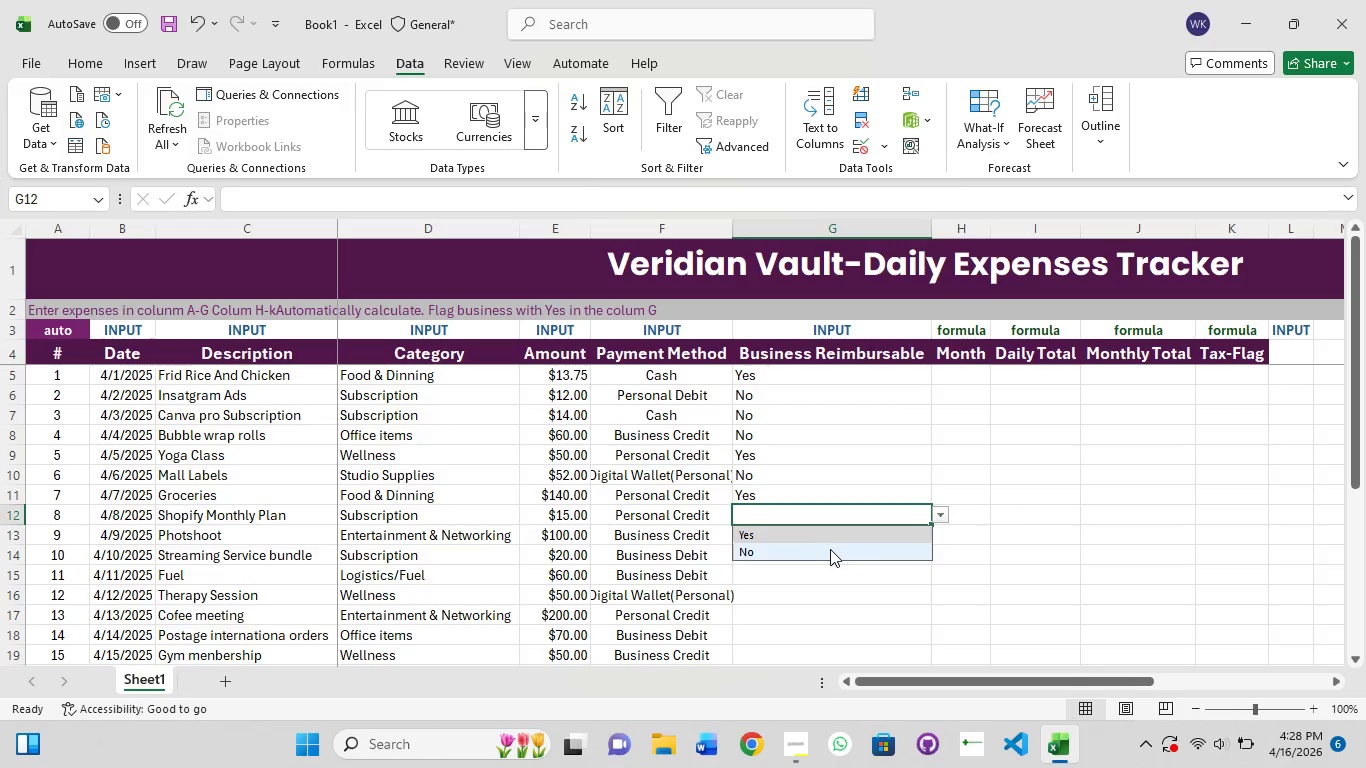 
left_click([830, 549])
 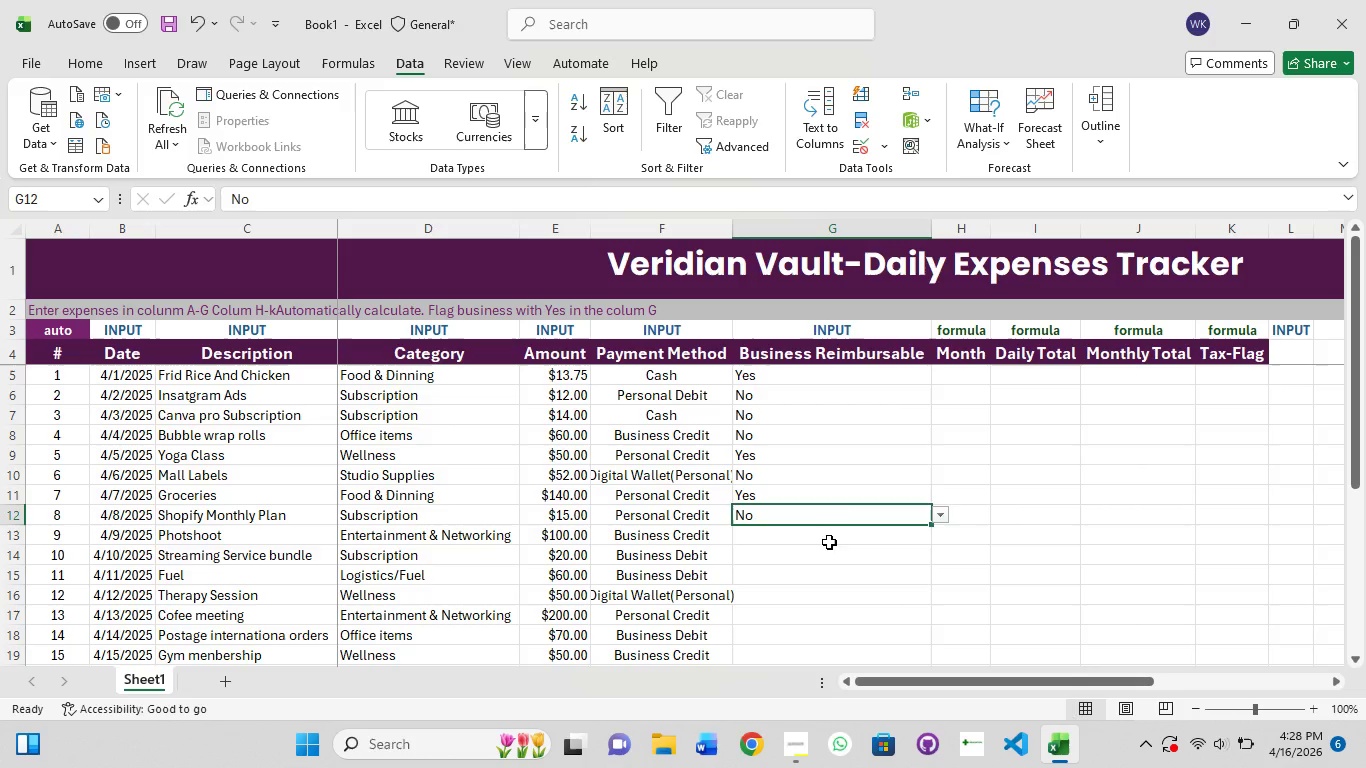 
left_click([829, 542])
 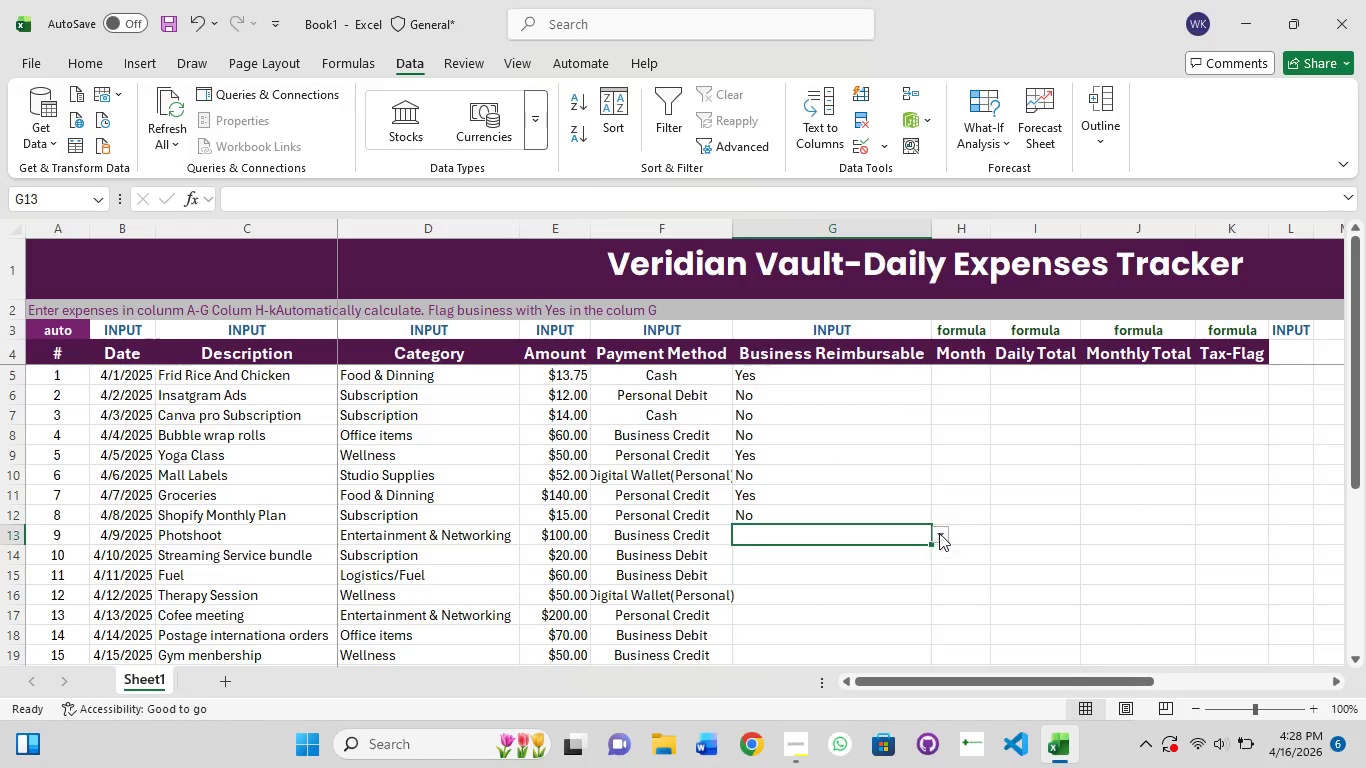 
left_click([939, 532])
 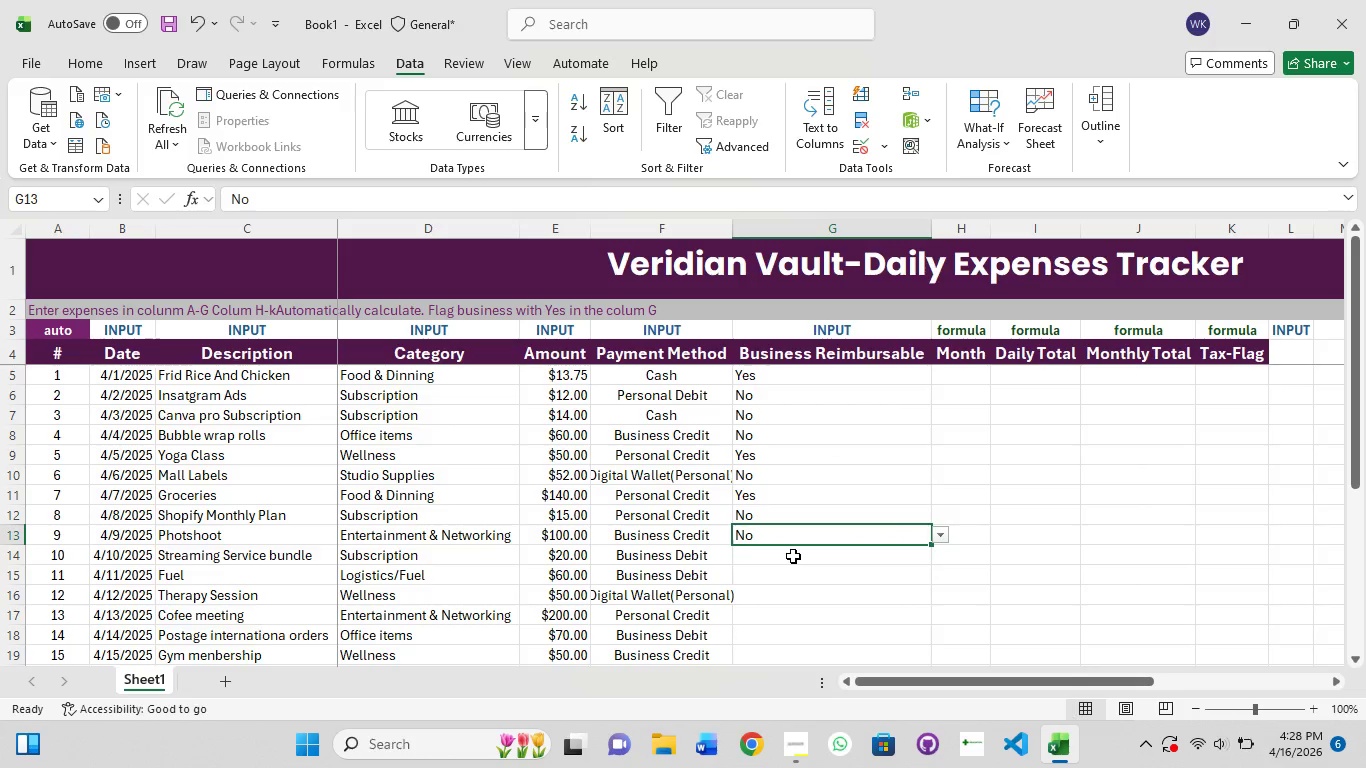 
scroll: coordinate [793, 556], scroll_direction: down, amount: 1.0
 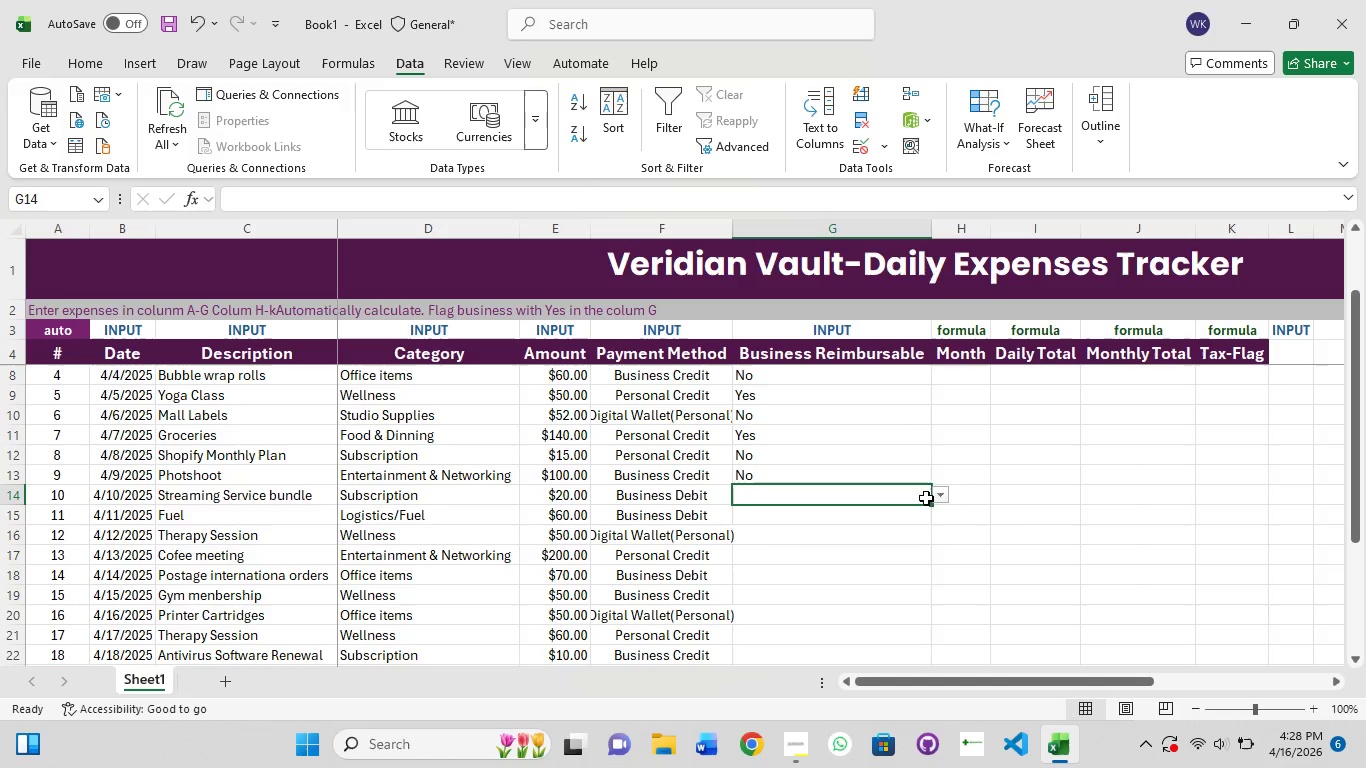 
left_click([942, 493])
 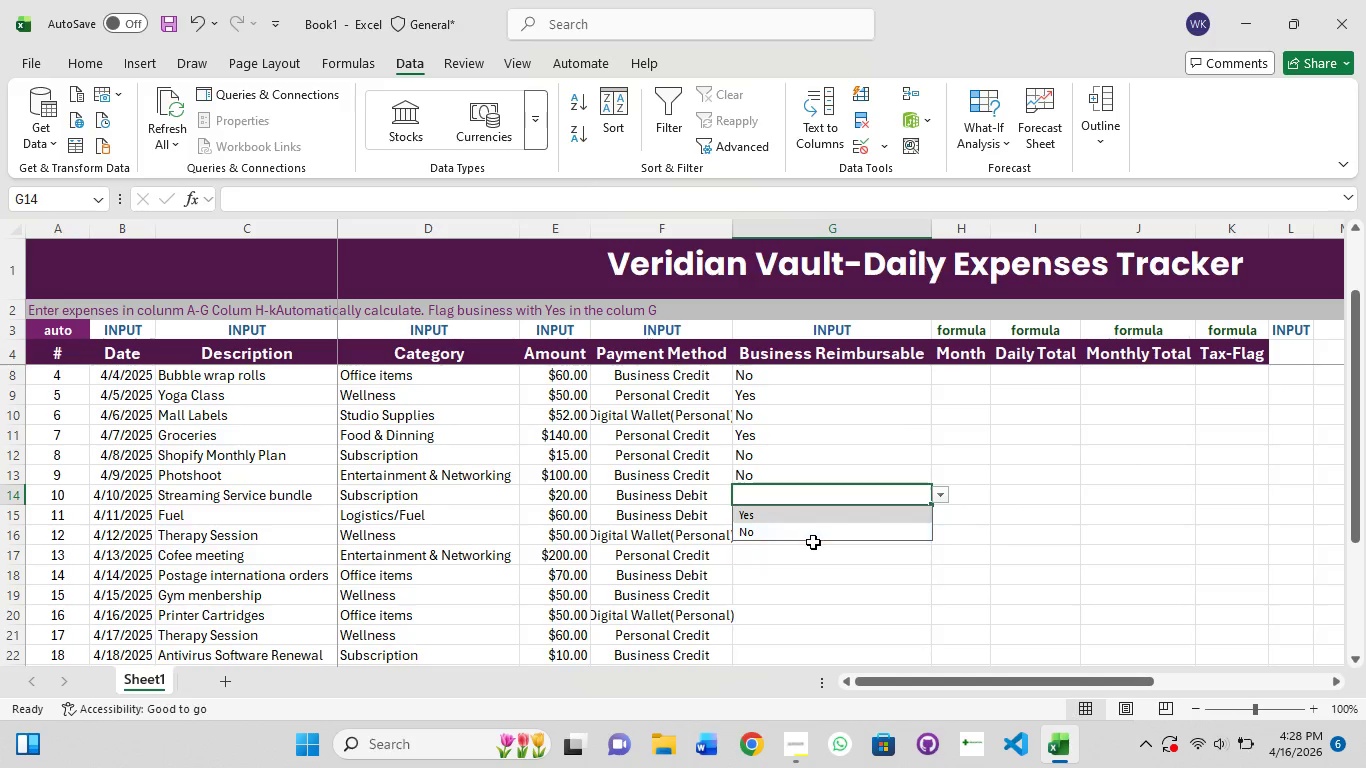 
left_click([813, 542])
 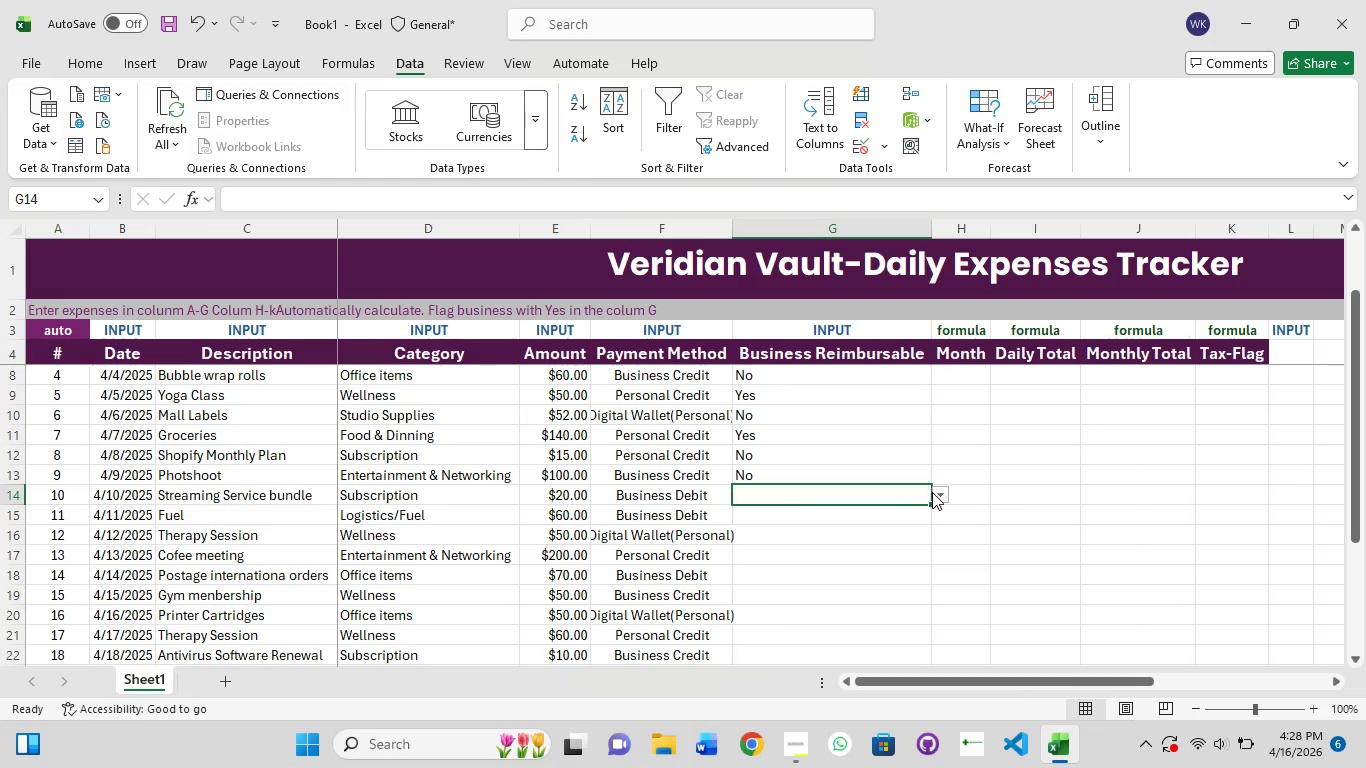 
left_click([945, 491])
 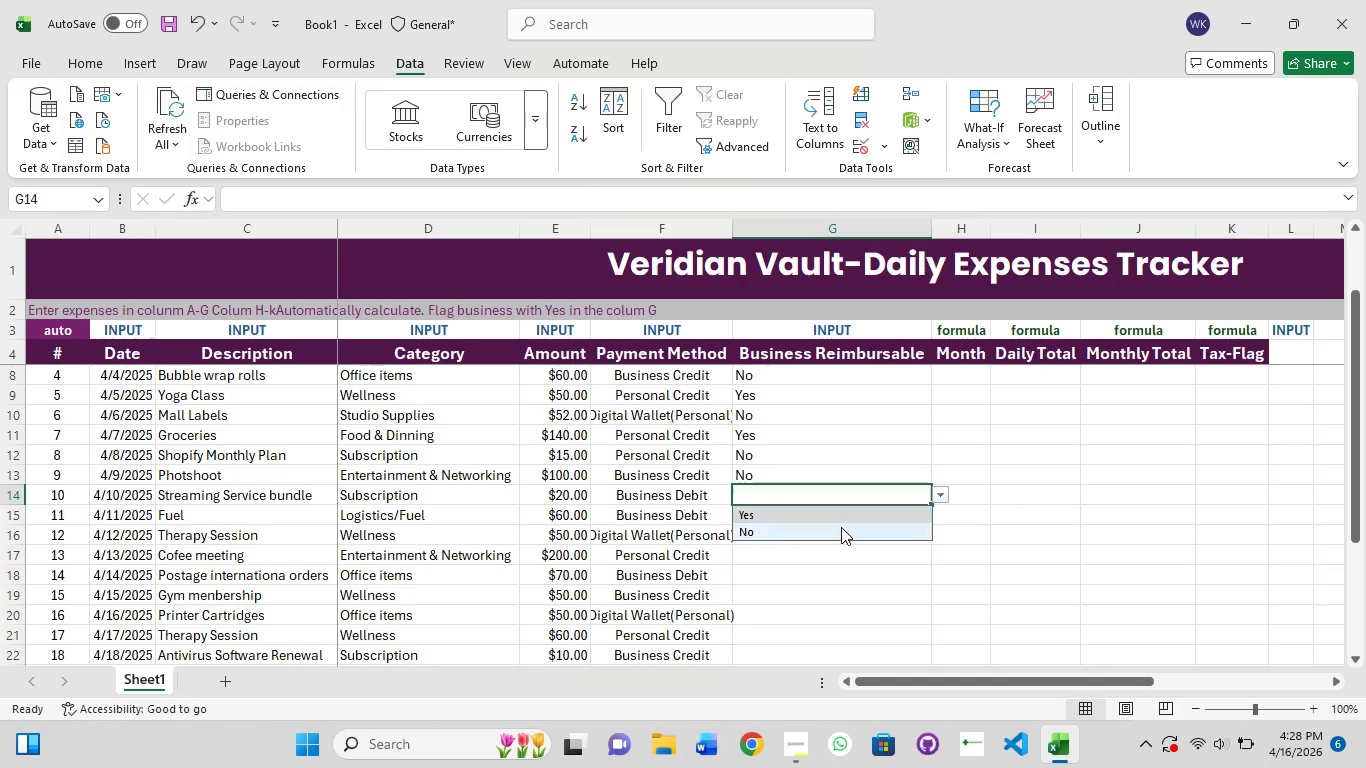 
left_click([837, 535])
 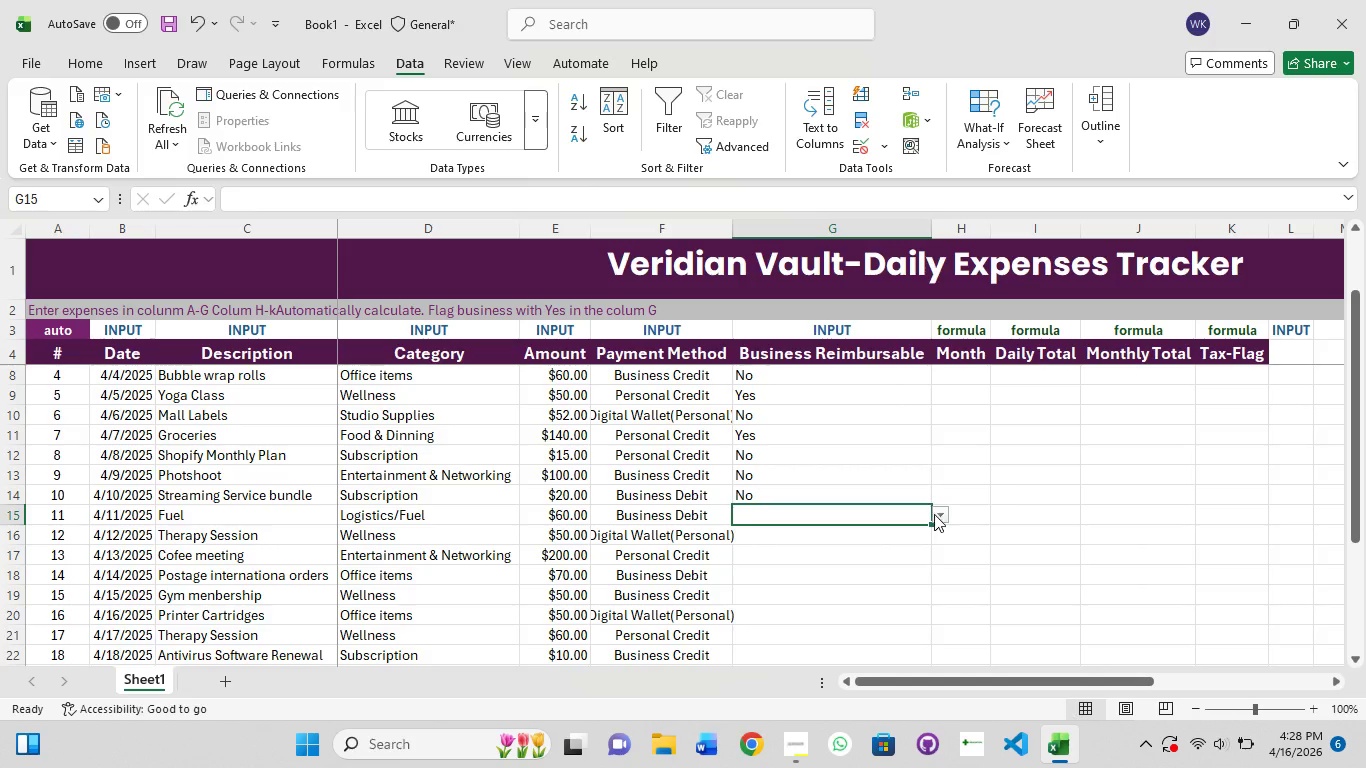 
left_click([939, 506])
 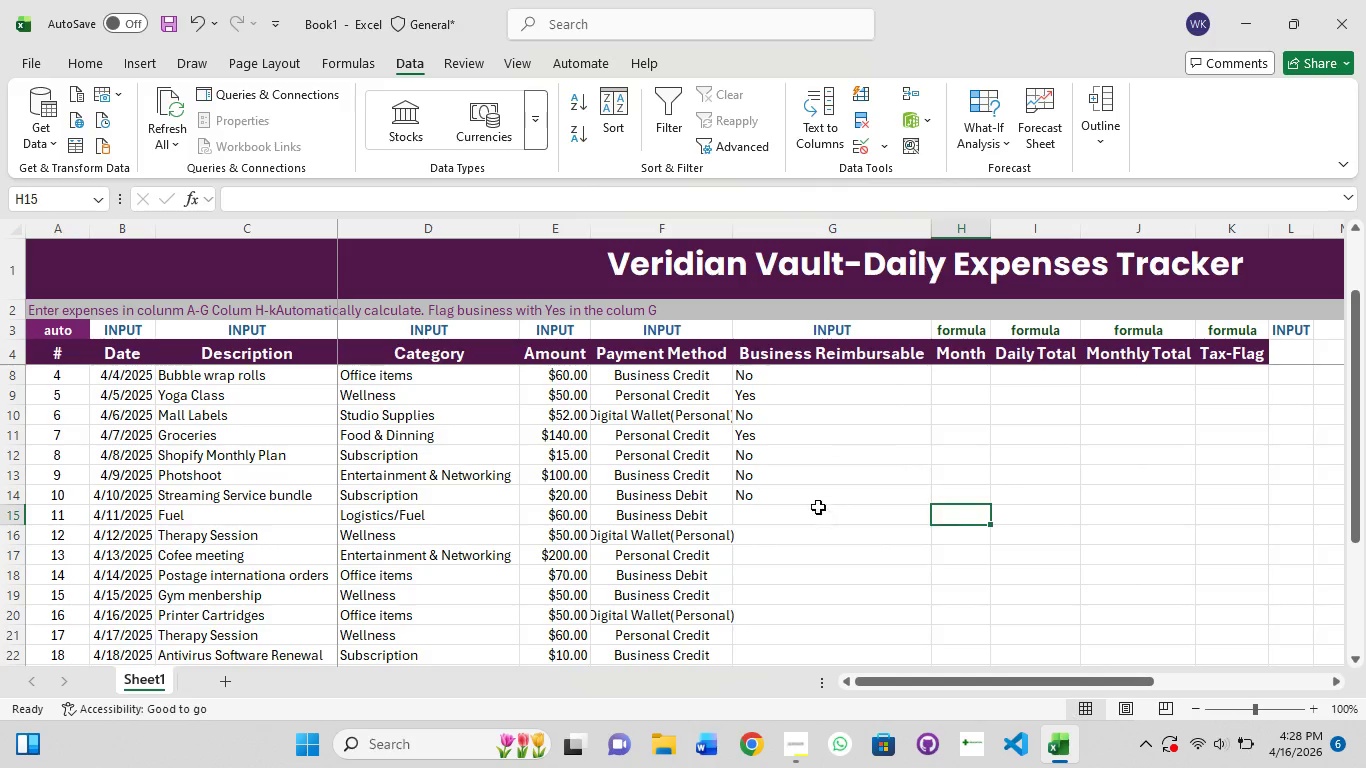 
left_click([818, 507])
 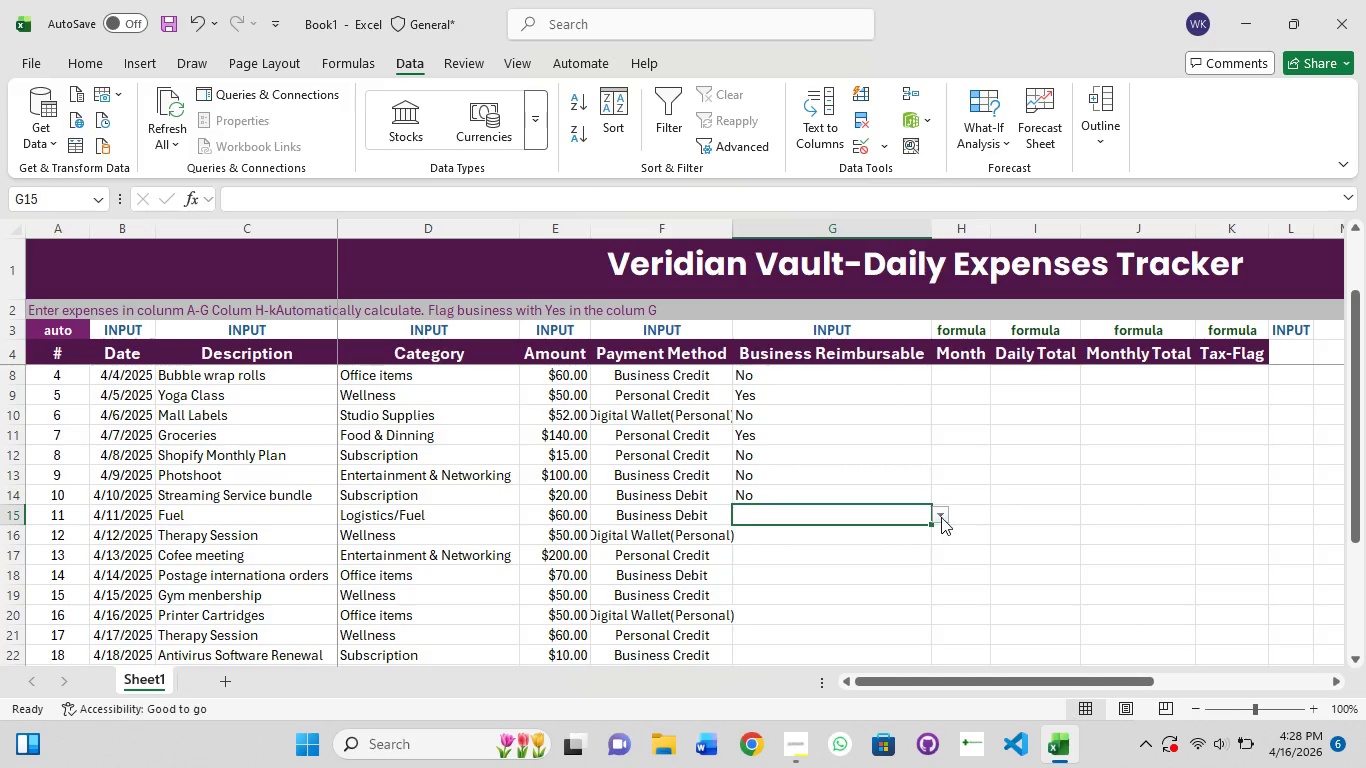 
left_click([941, 517])
 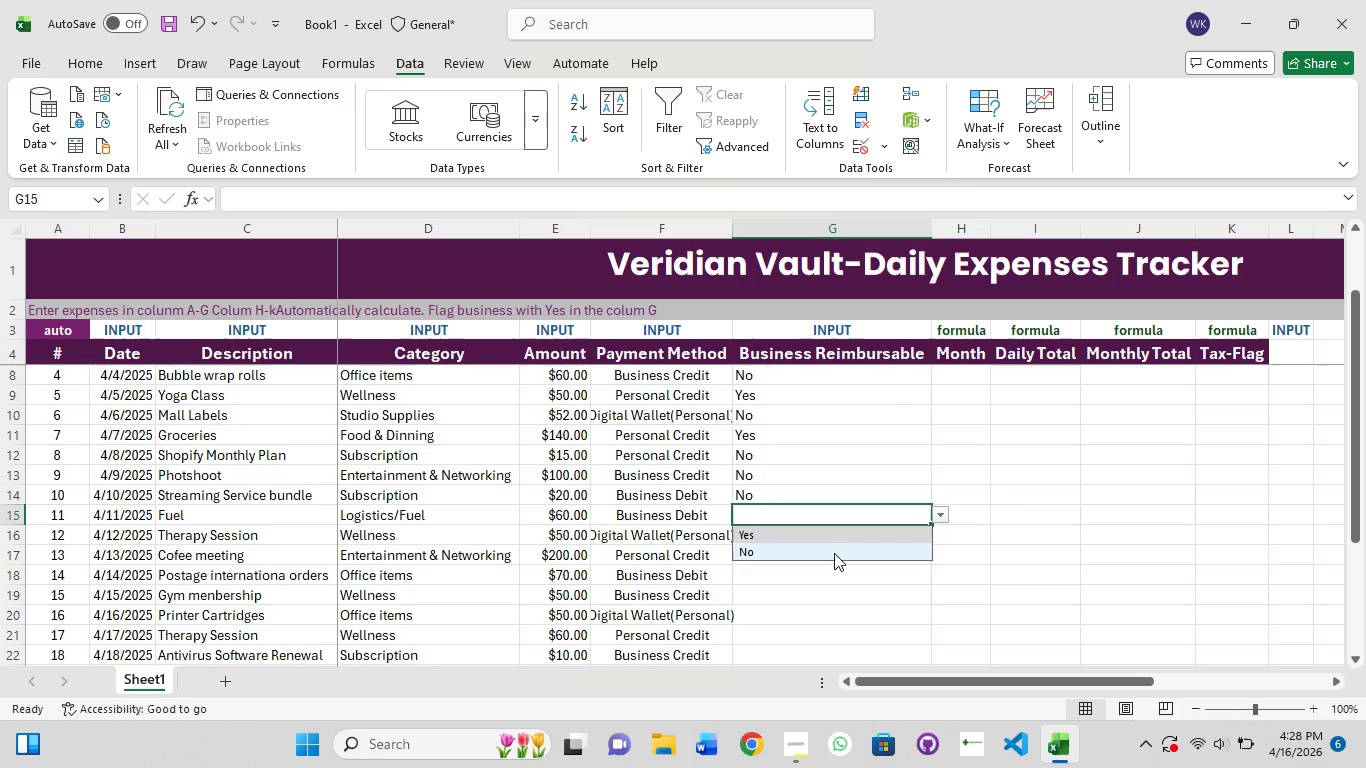 
left_click([834, 553])
 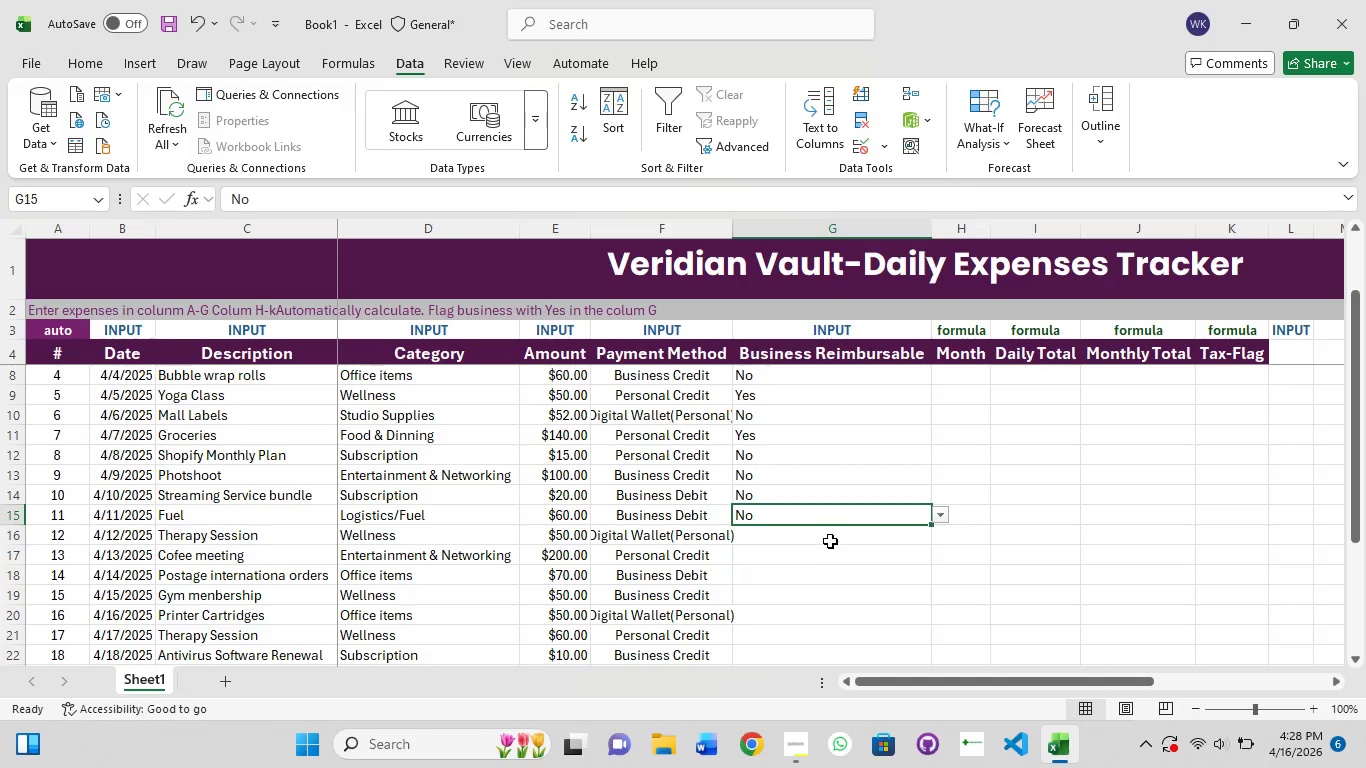 
left_click([830, 541])
 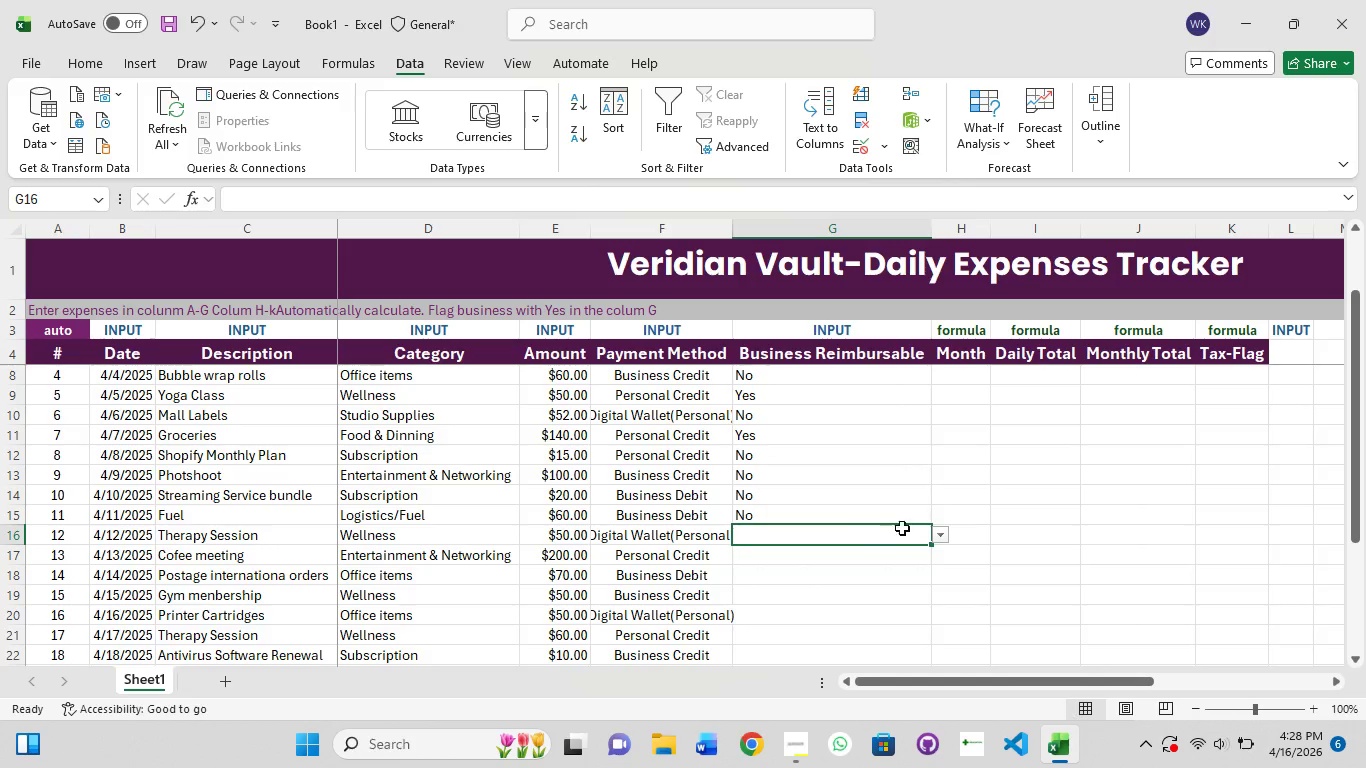 
mouse_move([899, 547])
 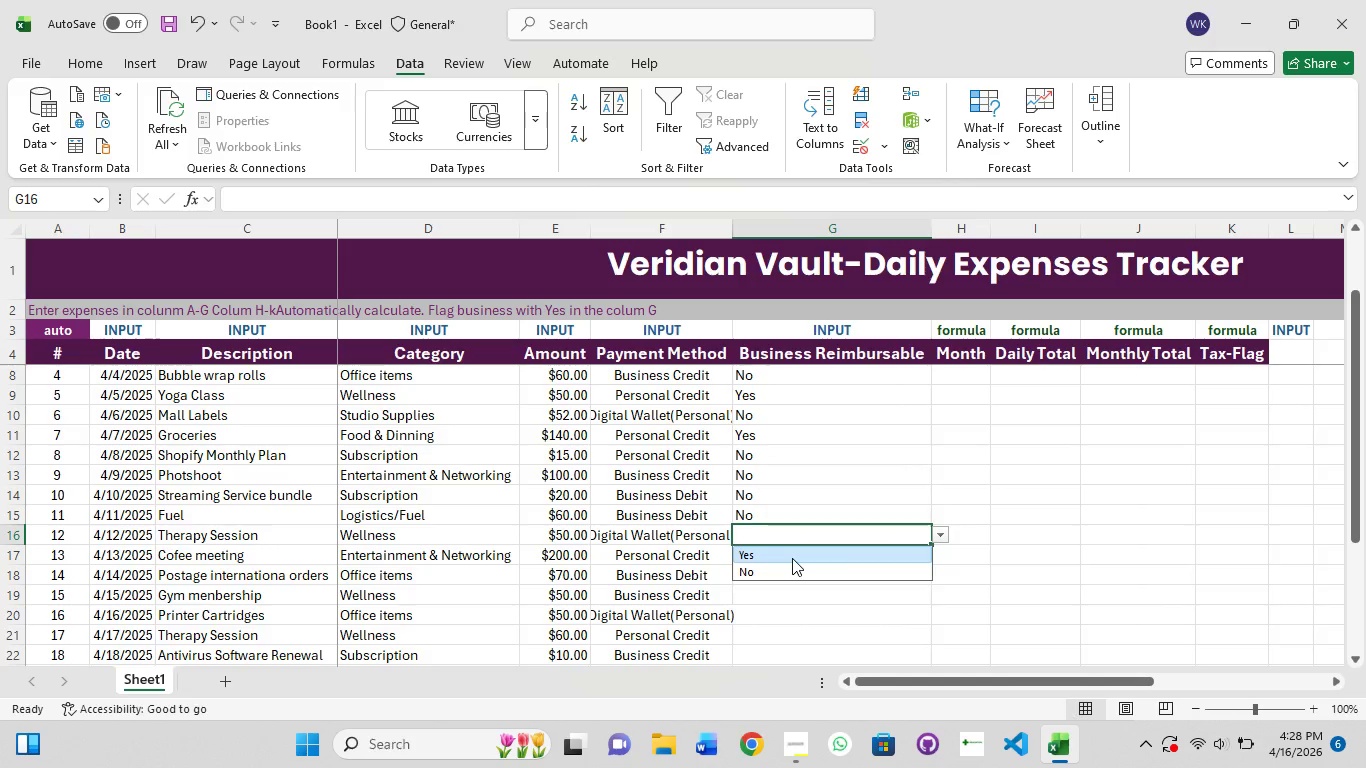 
left_click([792, 556])
 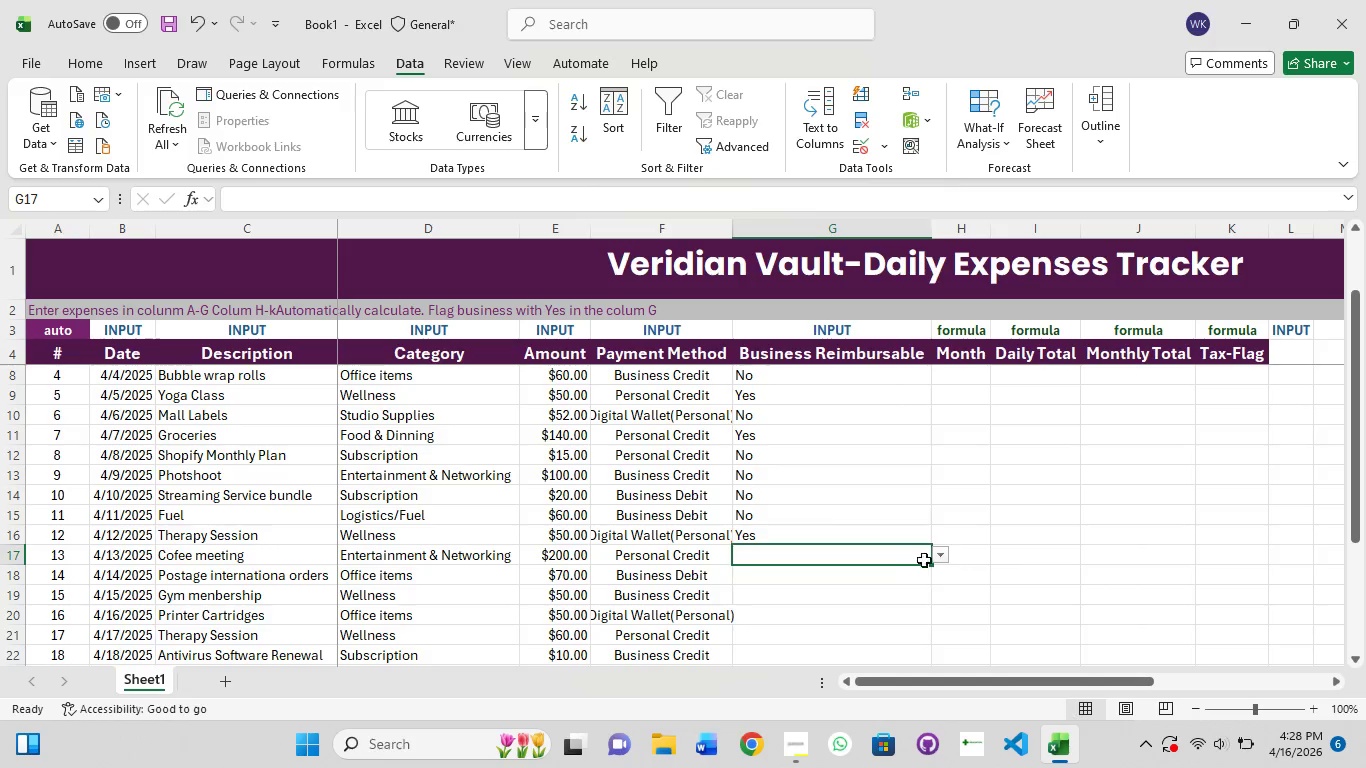 
left_click([940, 557])
 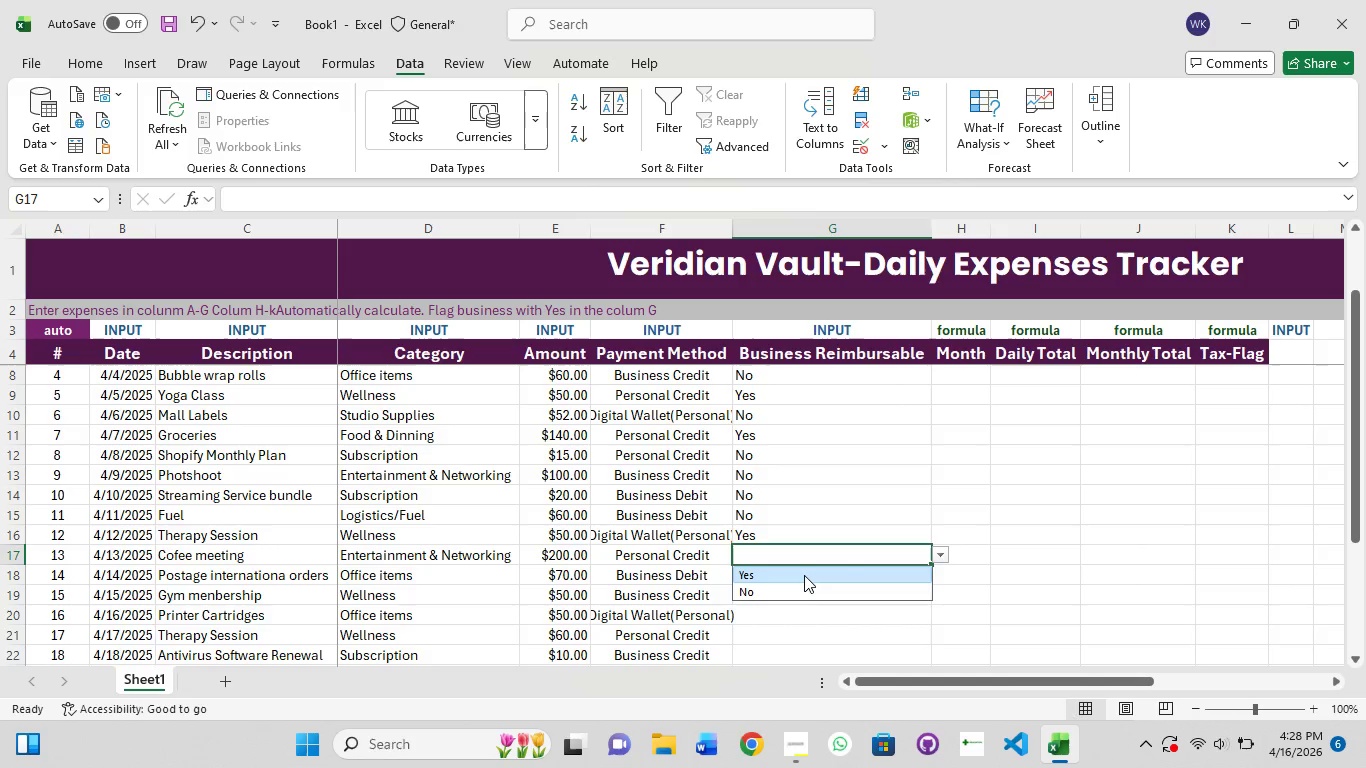 
left_click([804, 575])
 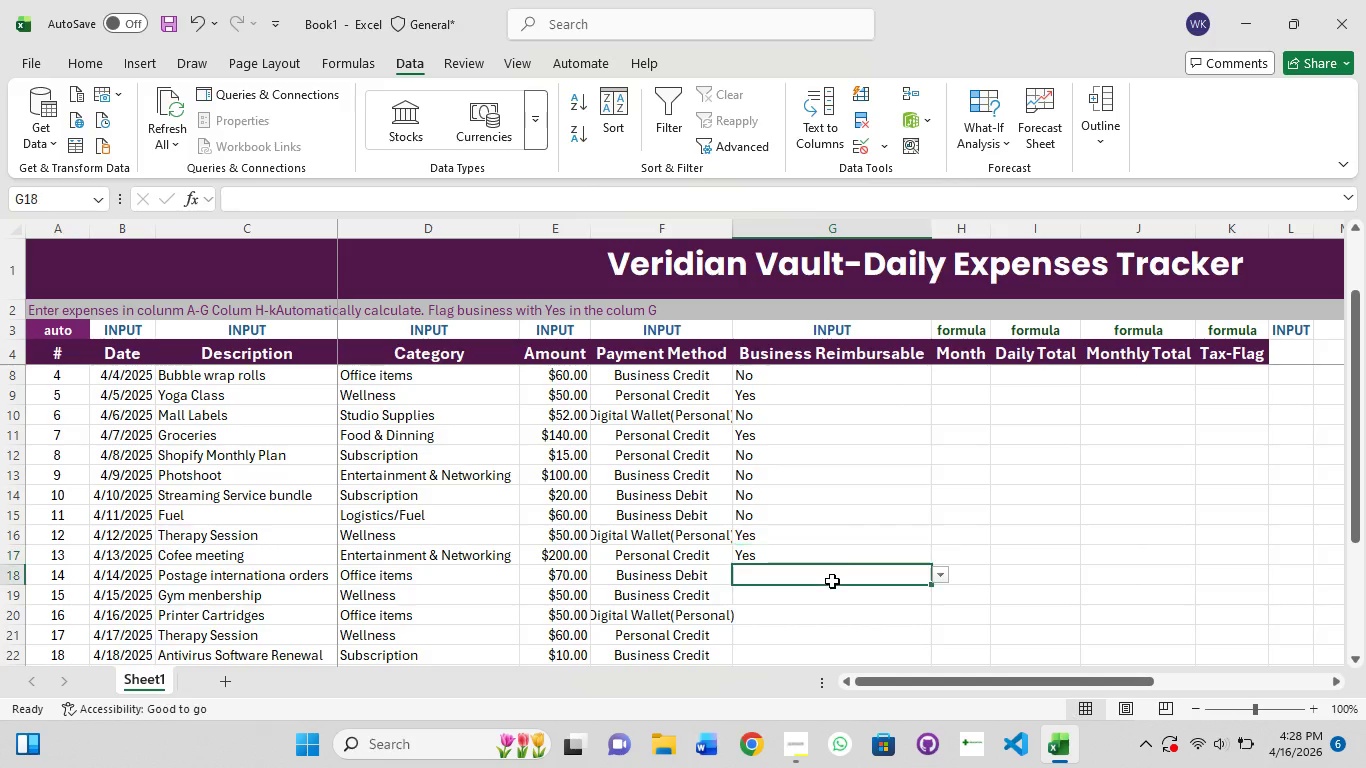 
left_click([832, 581])
 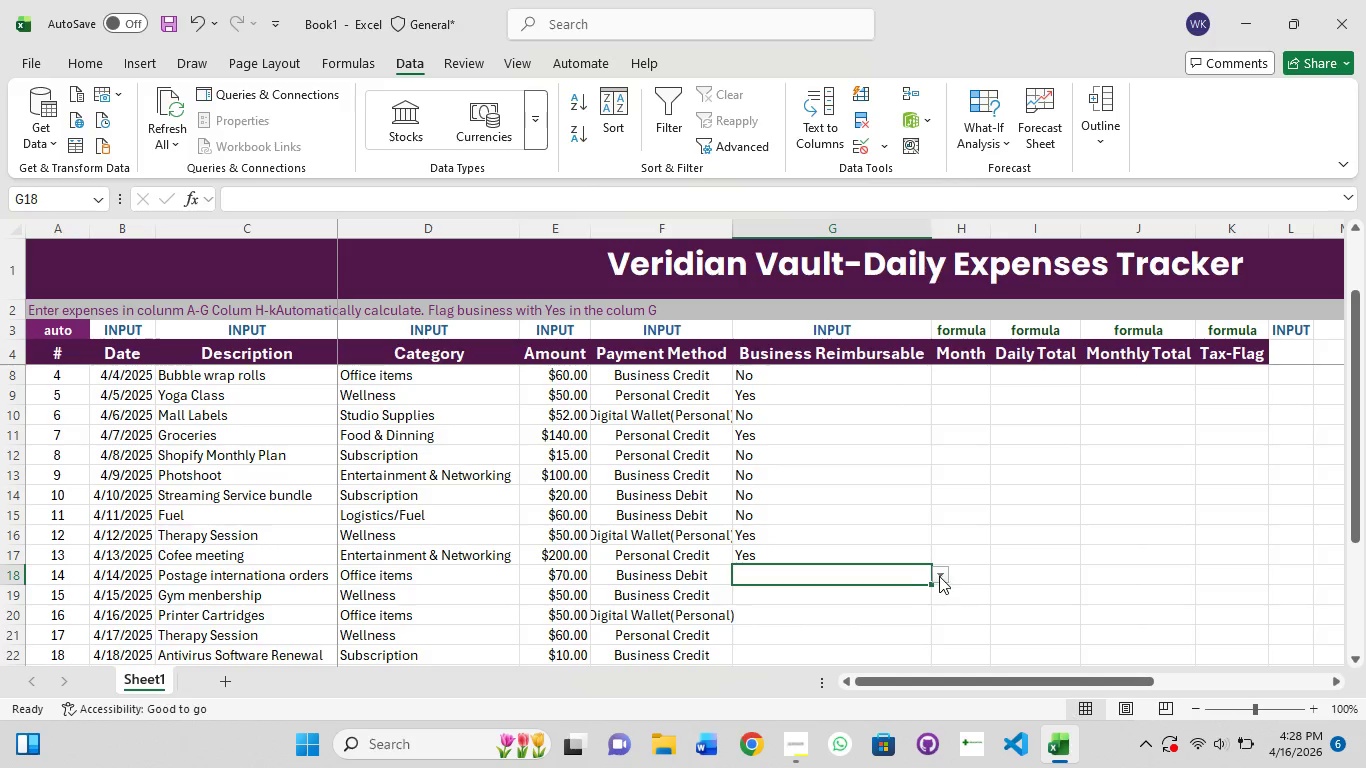 
left_click([939, 576])
 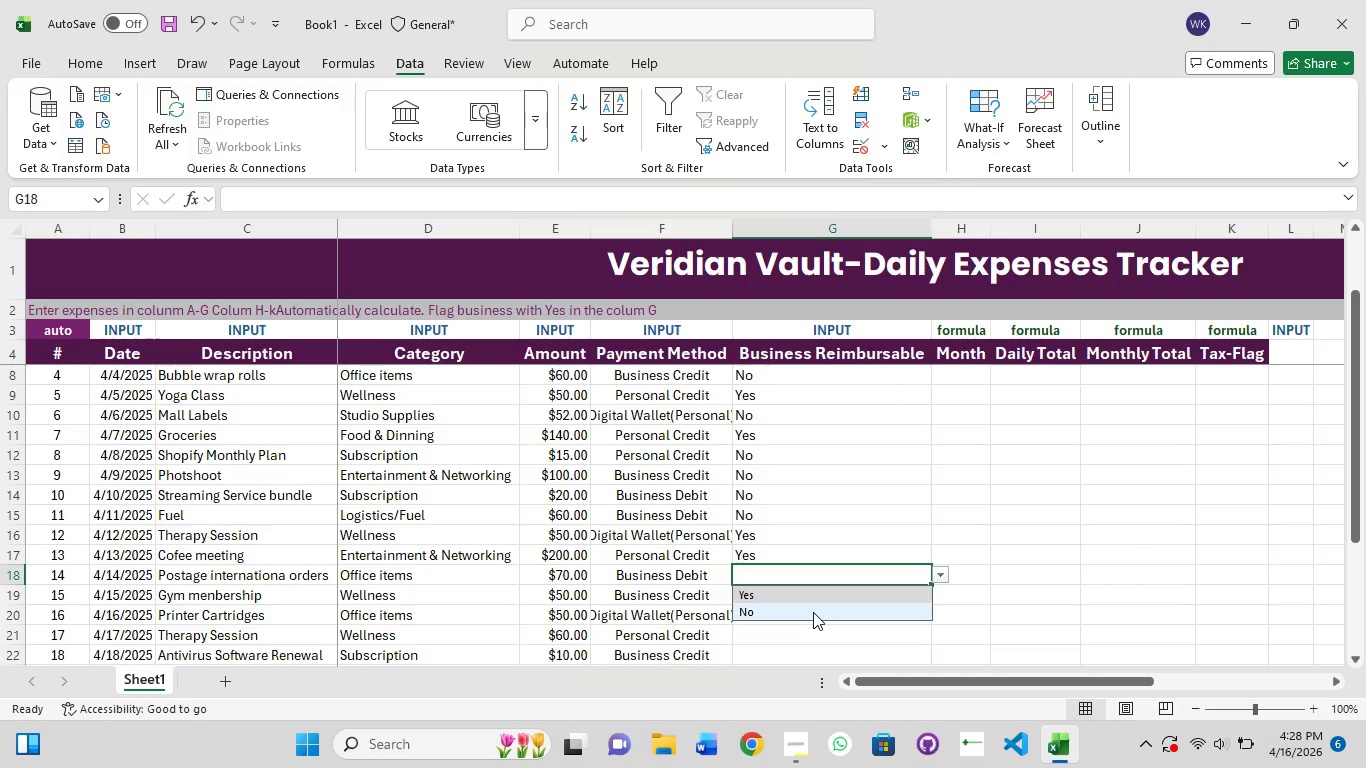 
left_click([813, 612])
 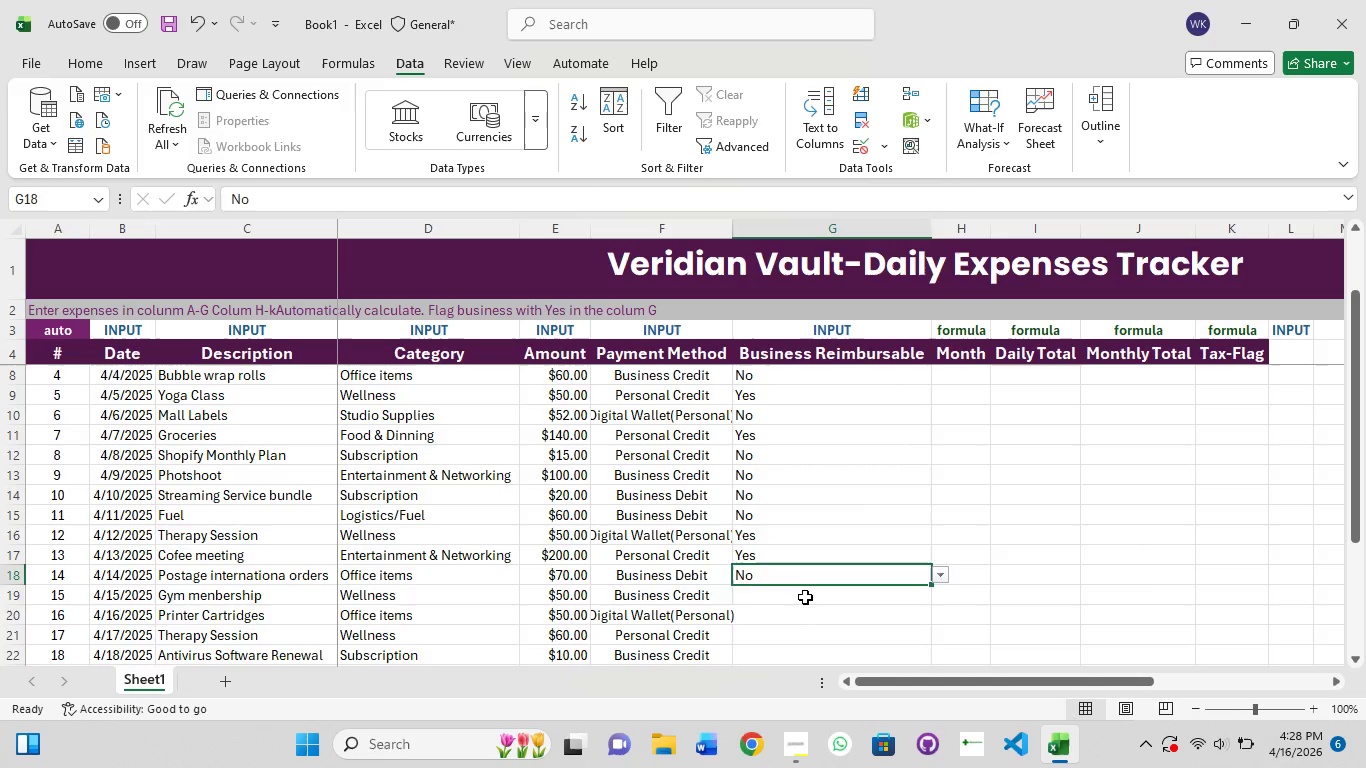 
left_click([805, 597])
 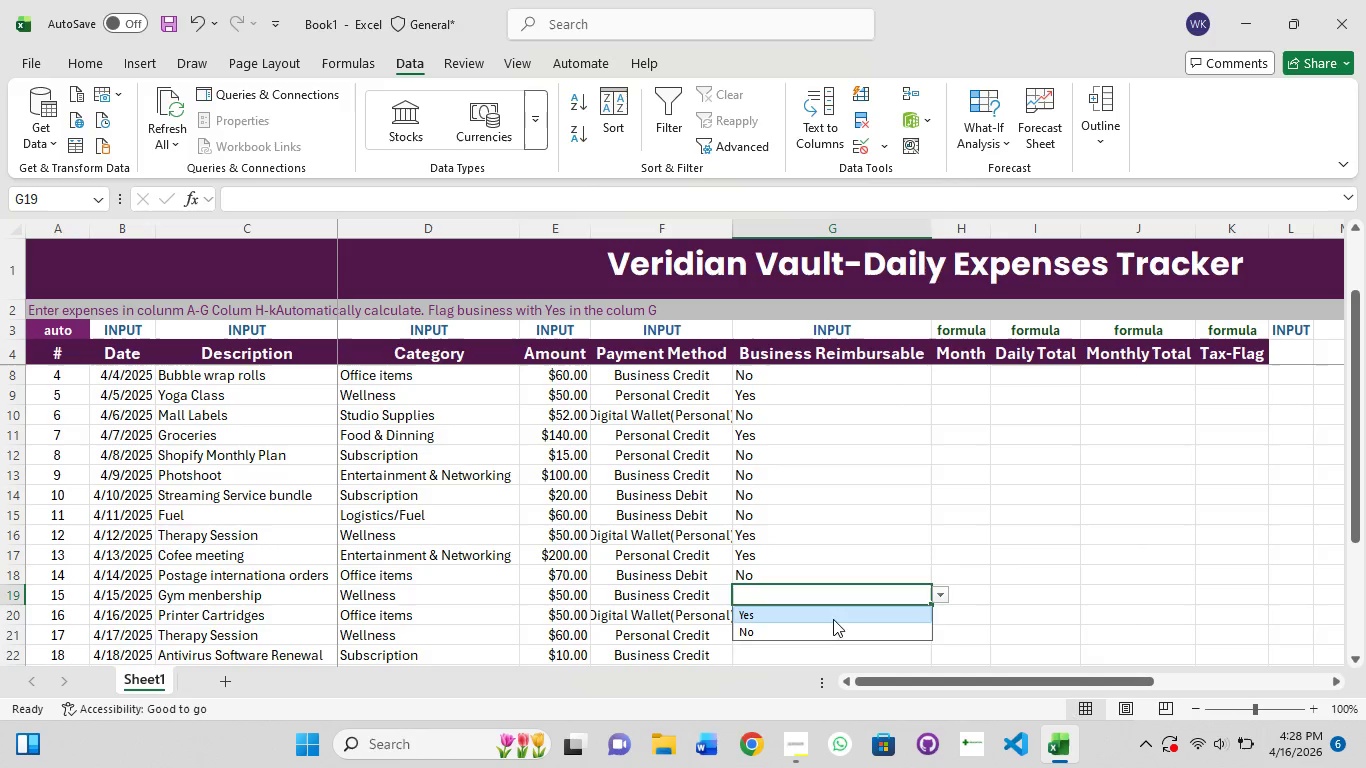 
left_click([816, 631])
 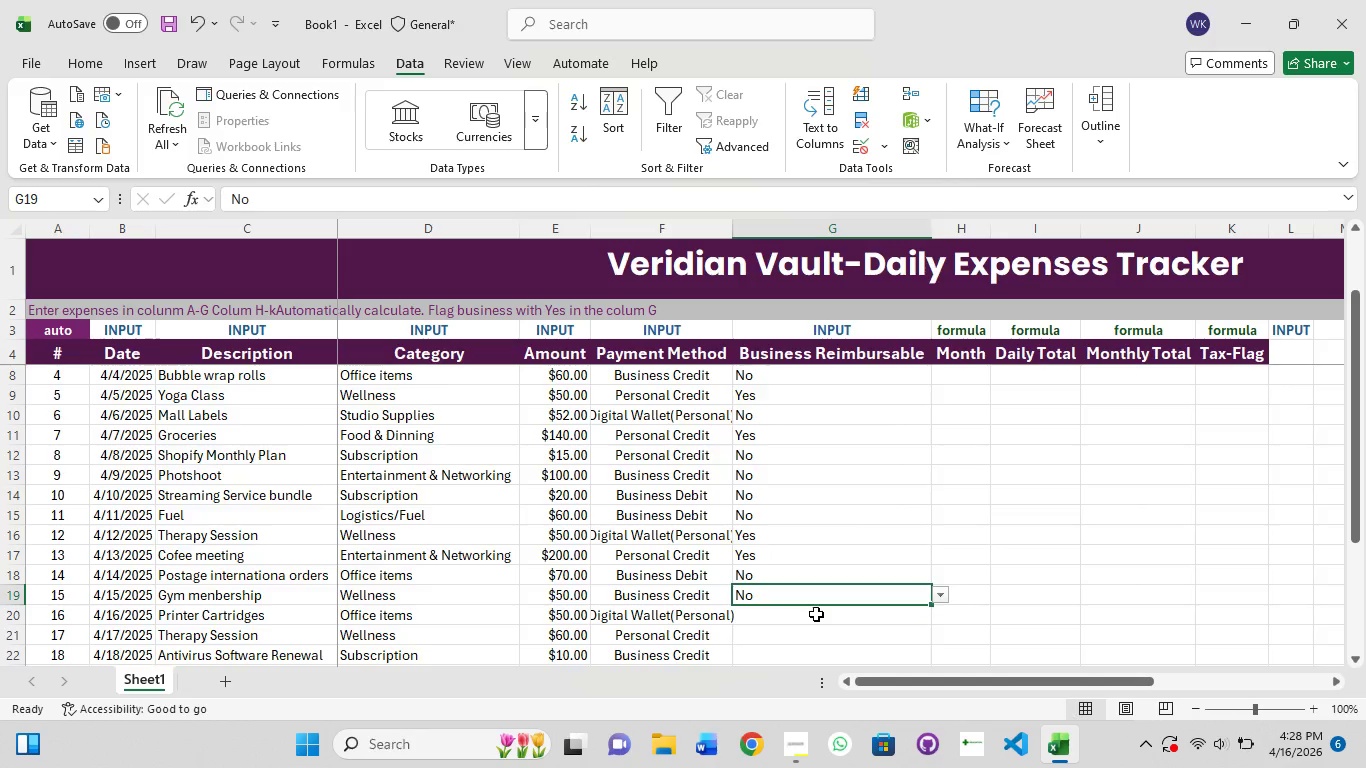 
scroll: coordinate [816, 614], scroll_direction: down, amount: 2.0
 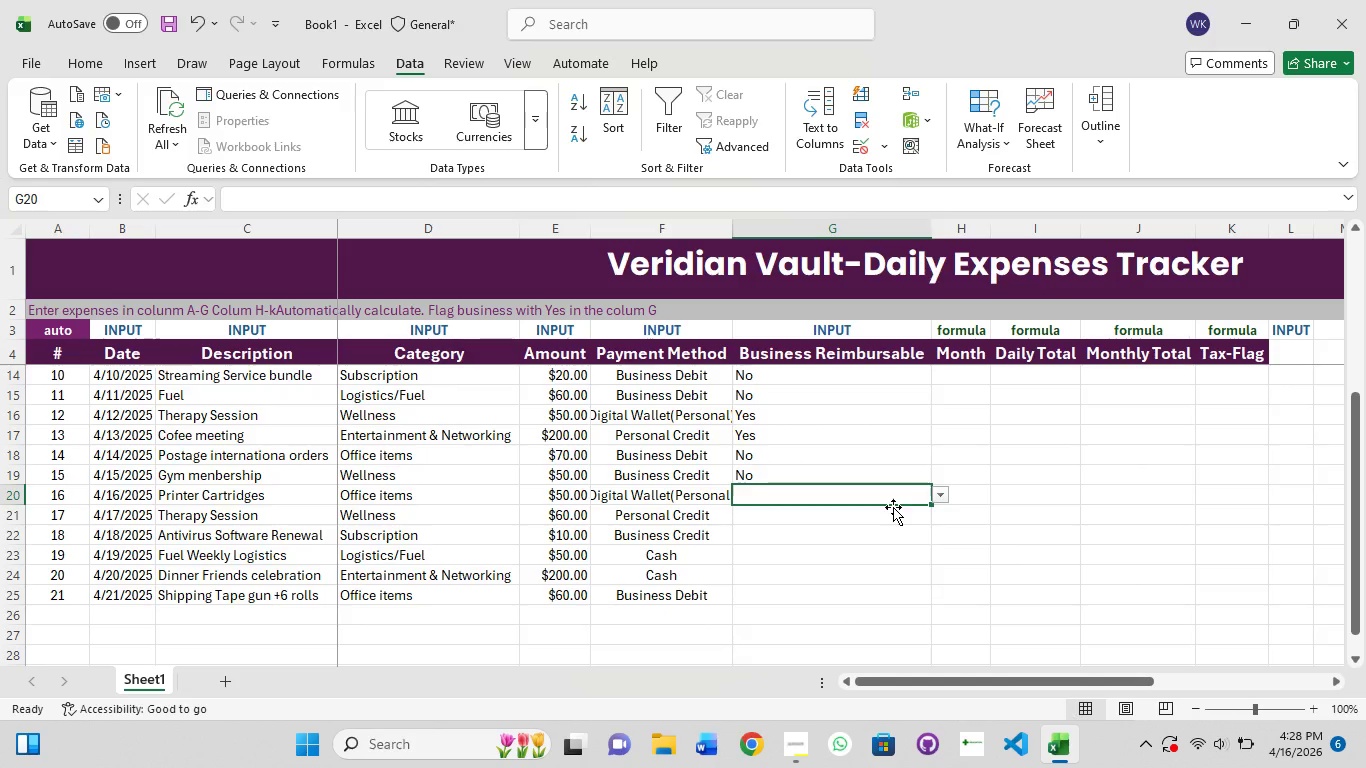 
left_click([940, 502])
 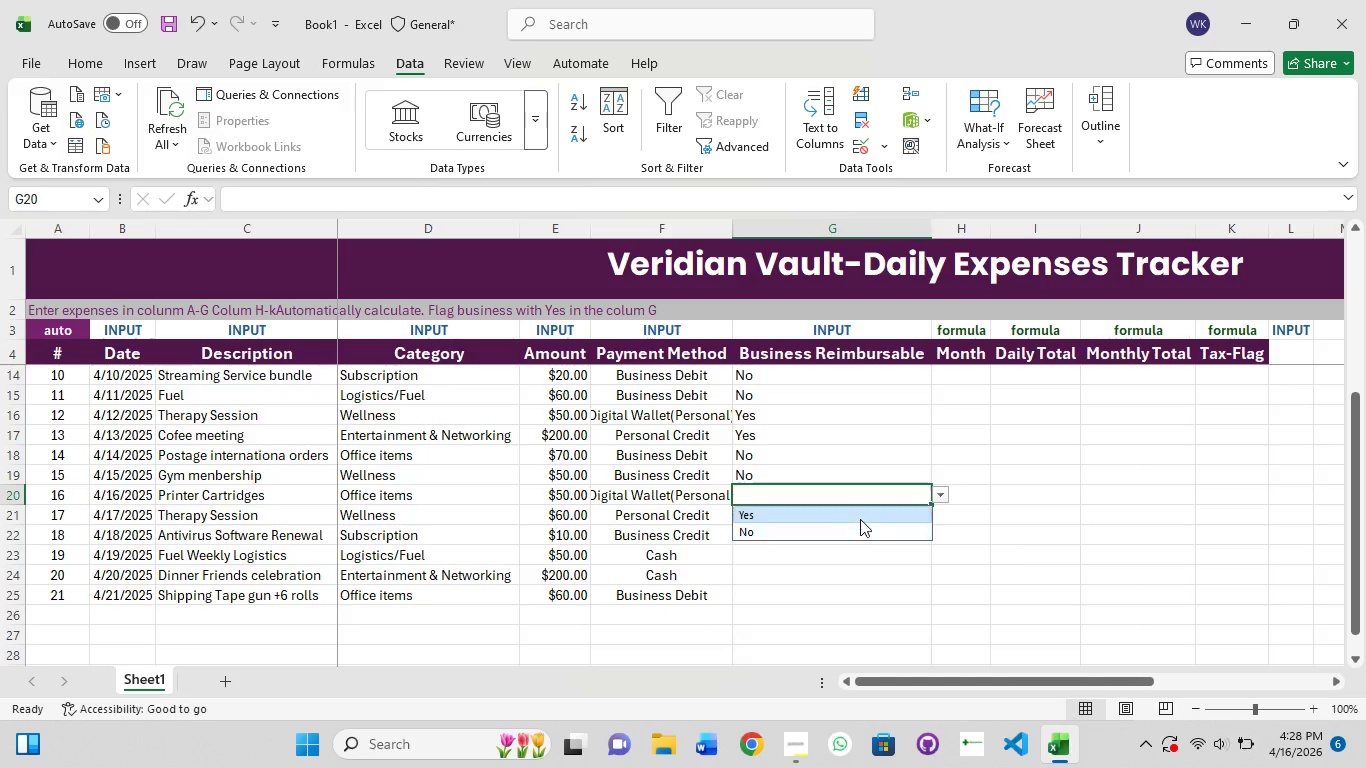 
left_click([860, 516])
 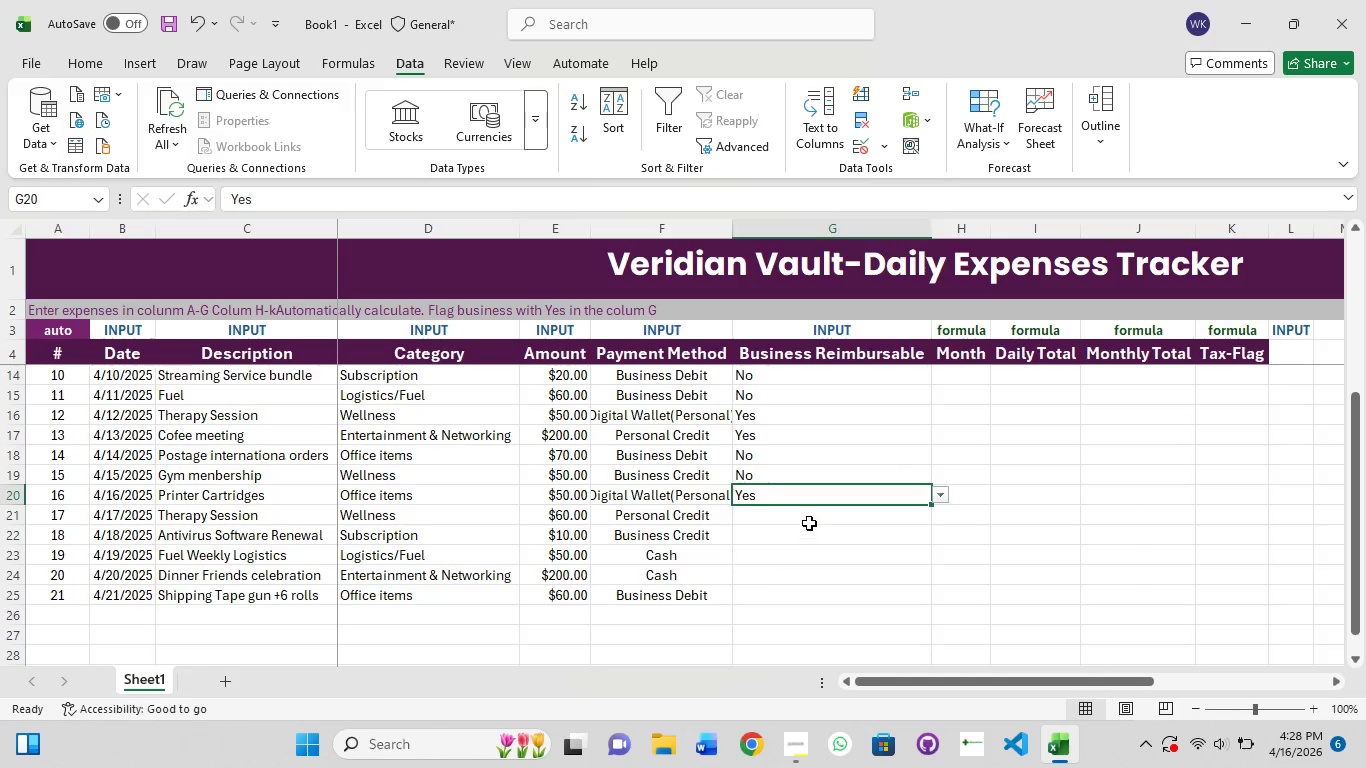 
left_click([809, 523])
 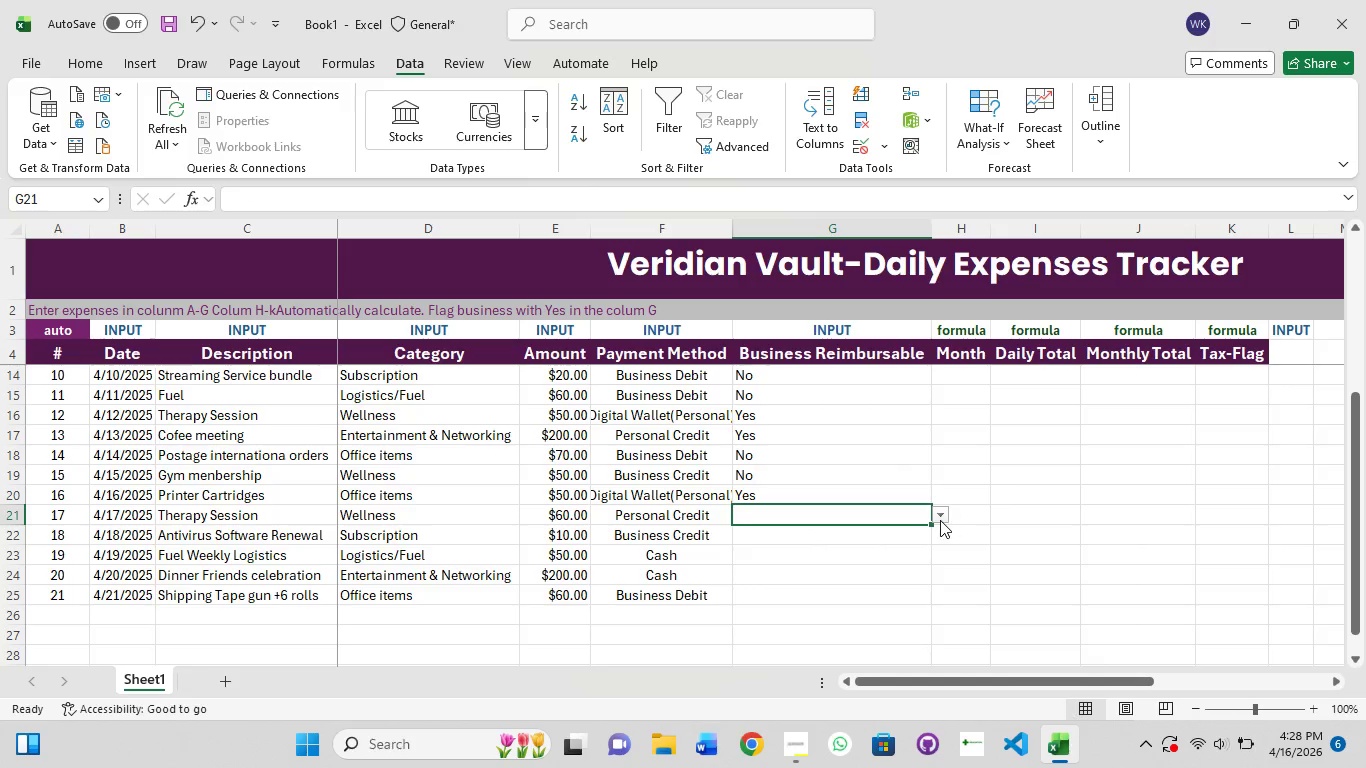 
left_click([940, 520])
 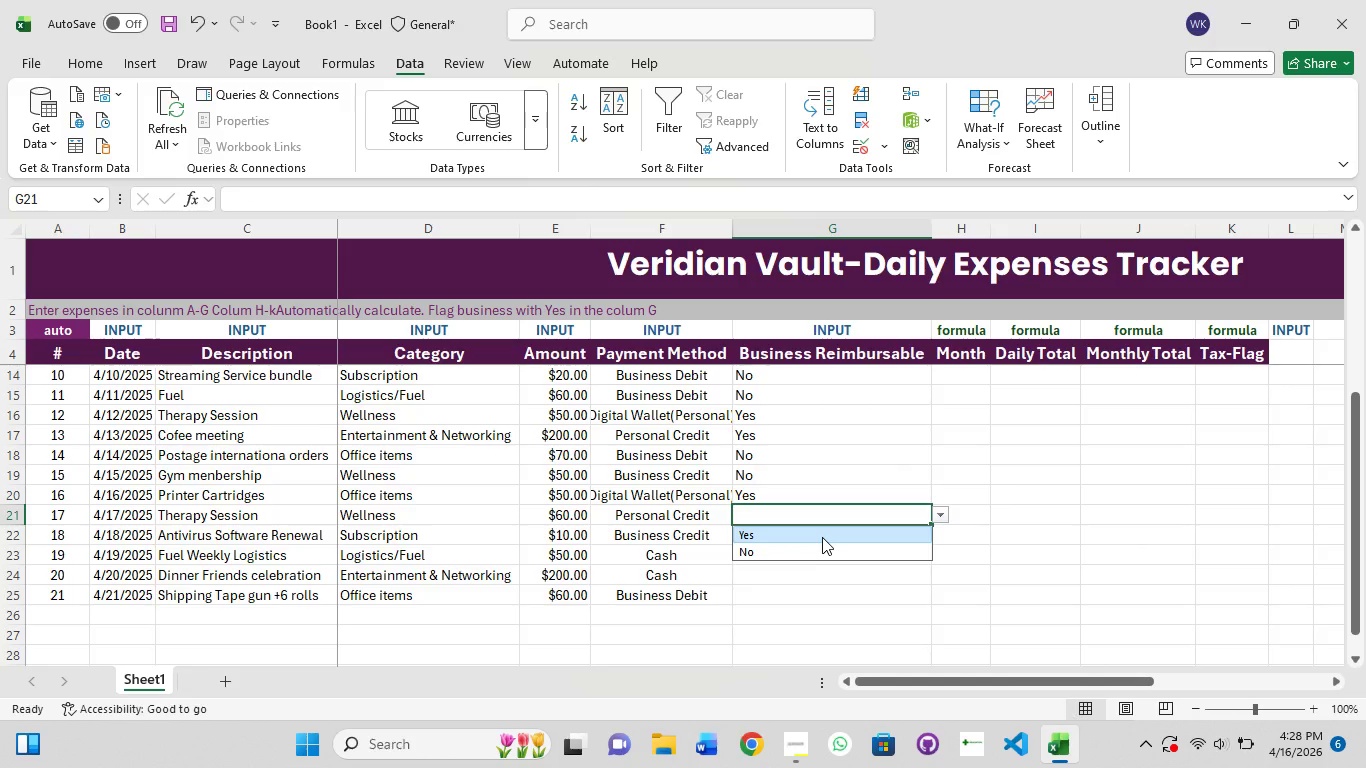 
left_click([823, 535])
 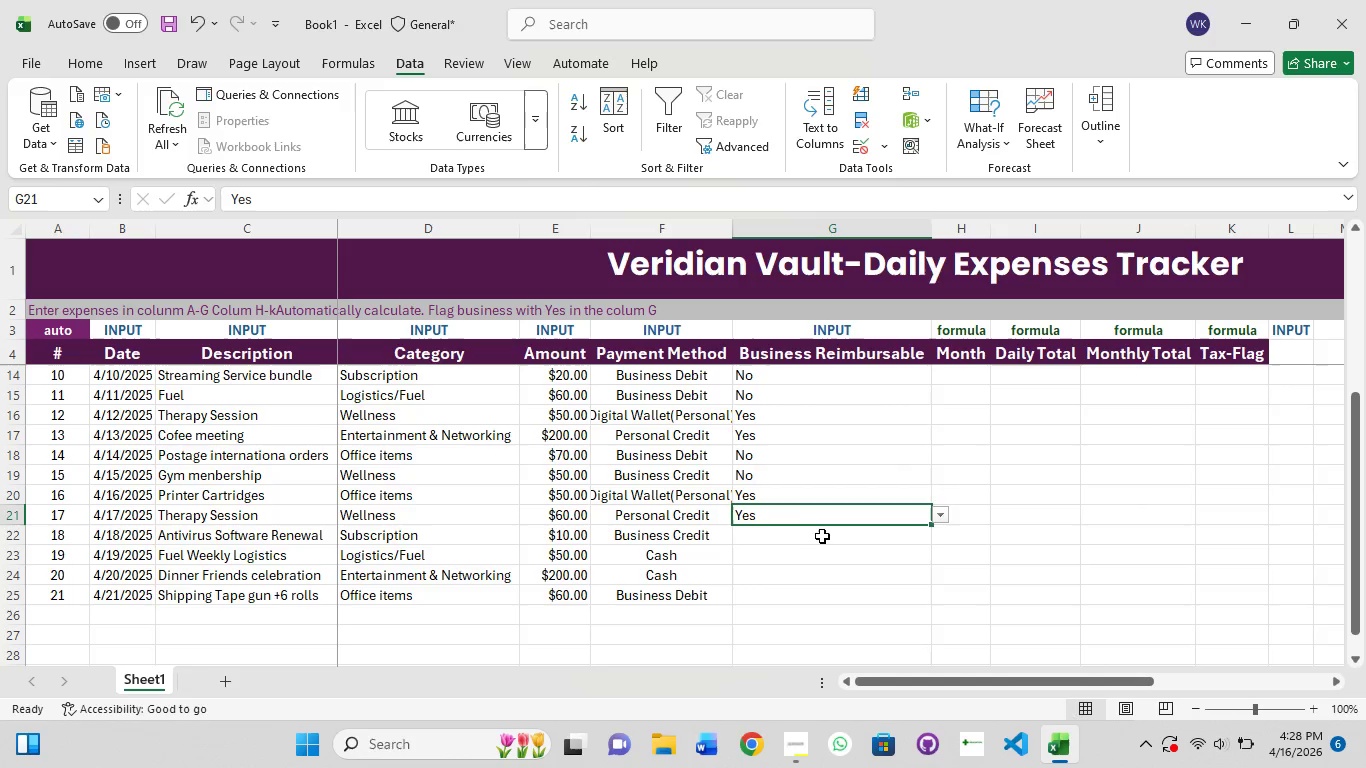 
left_click([823, 534])
 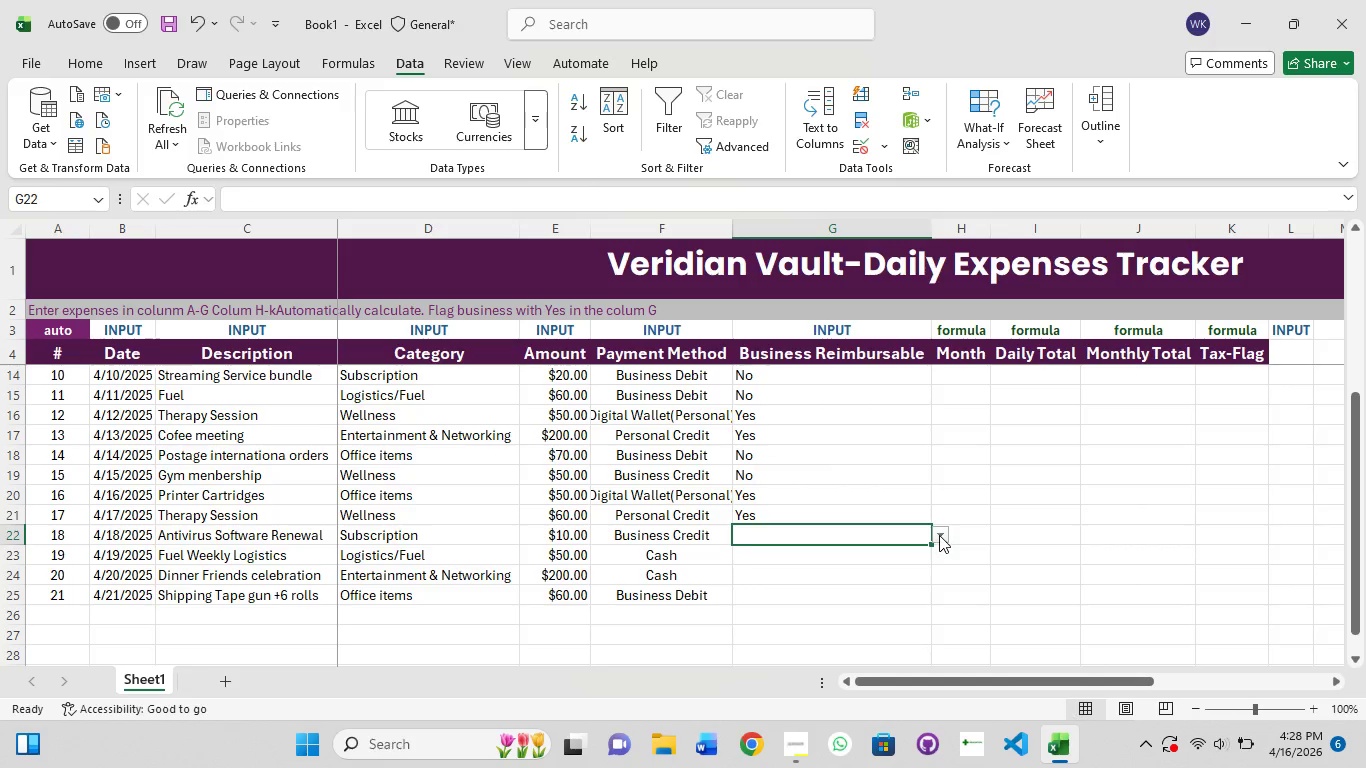 
left_click([939, 535])
 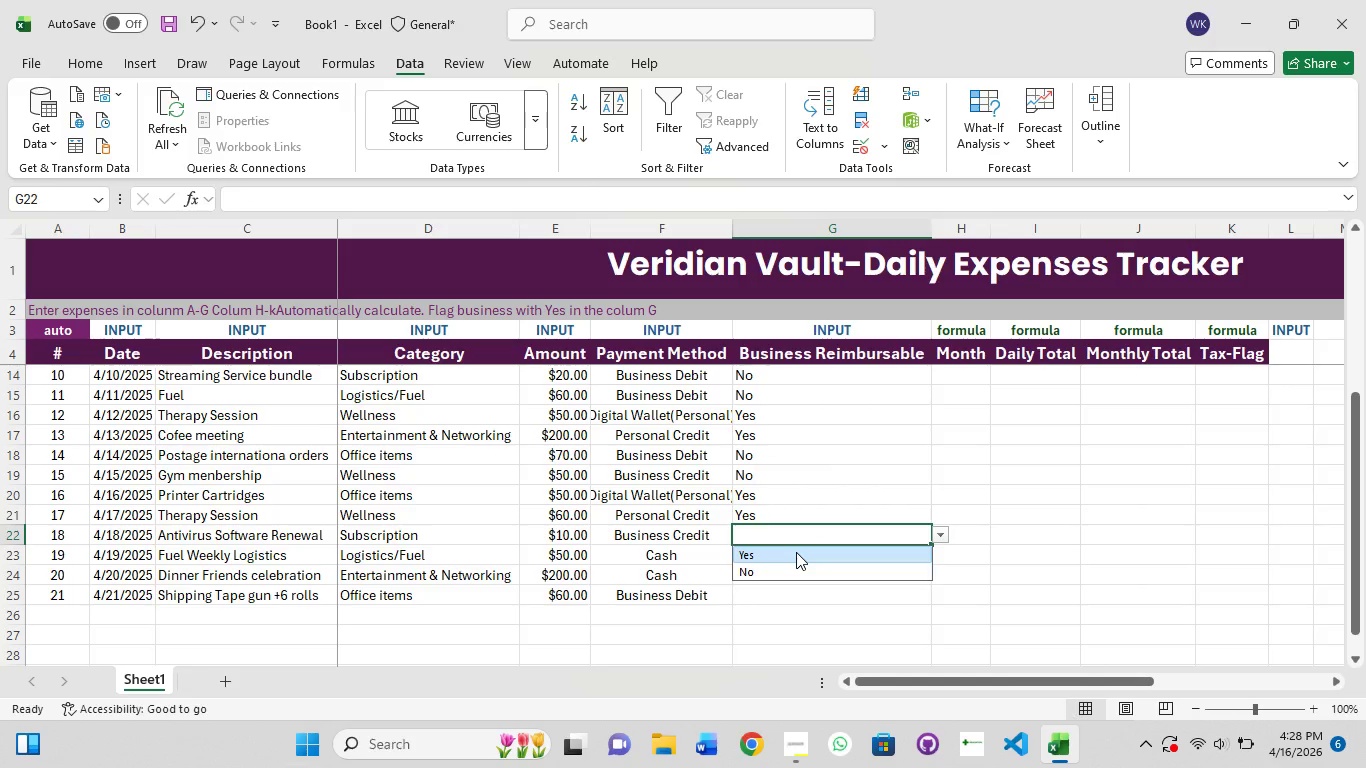 
left_click([796, 552])
 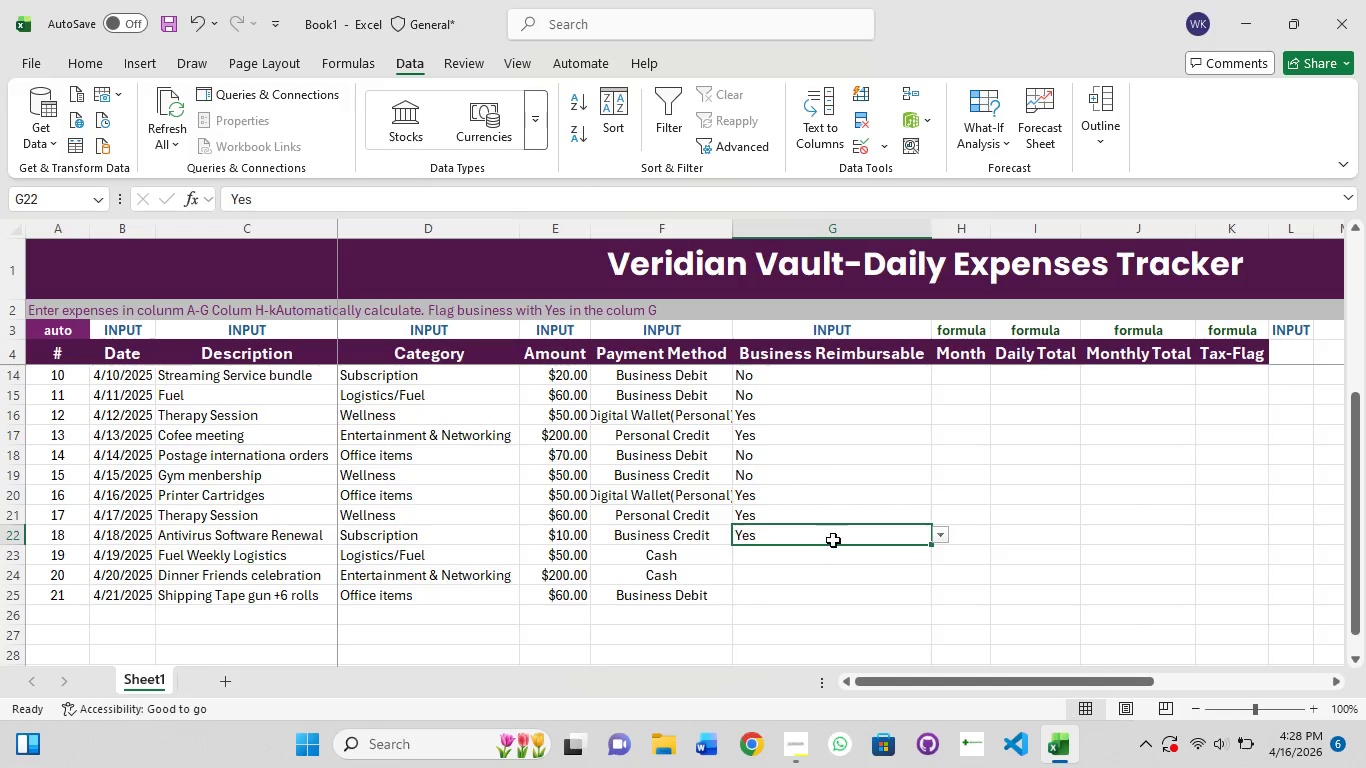 
left_click([834, 540])
 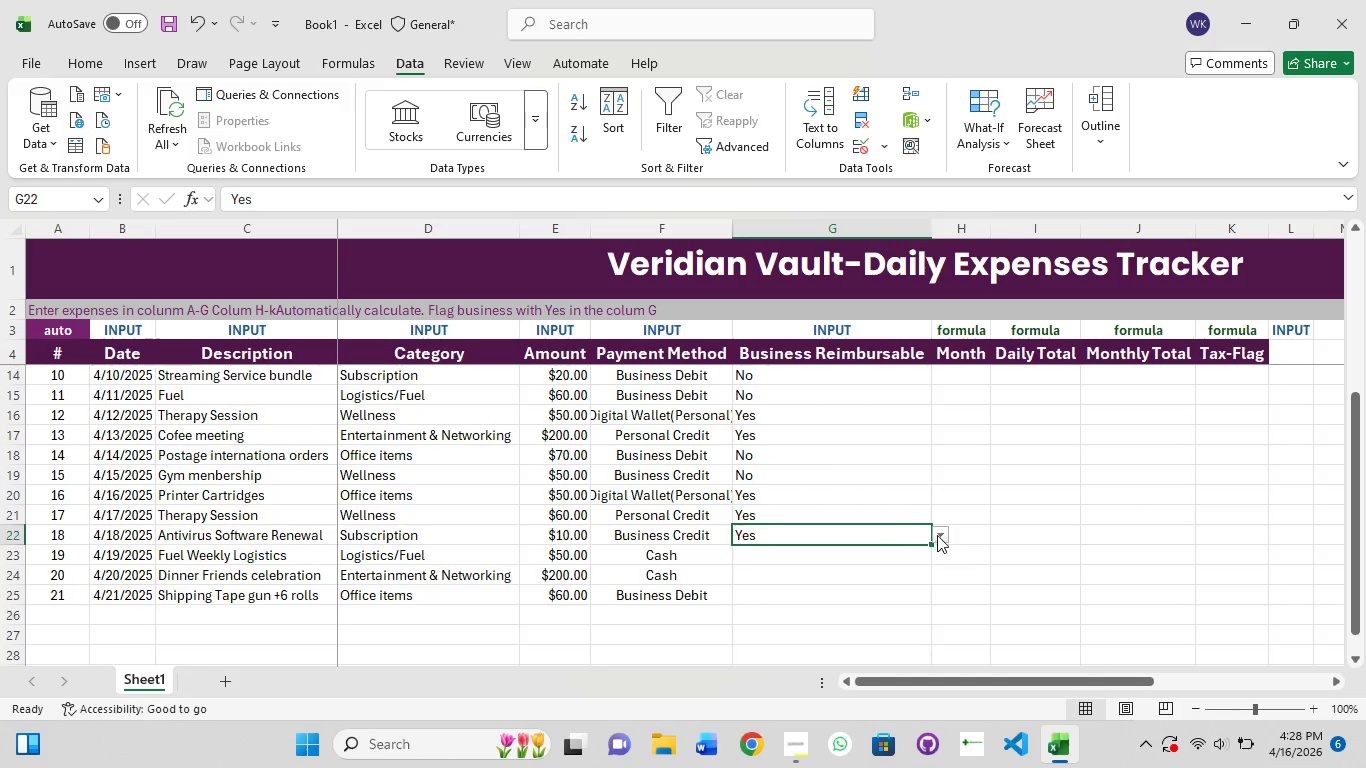 
left_click([937, 535])
 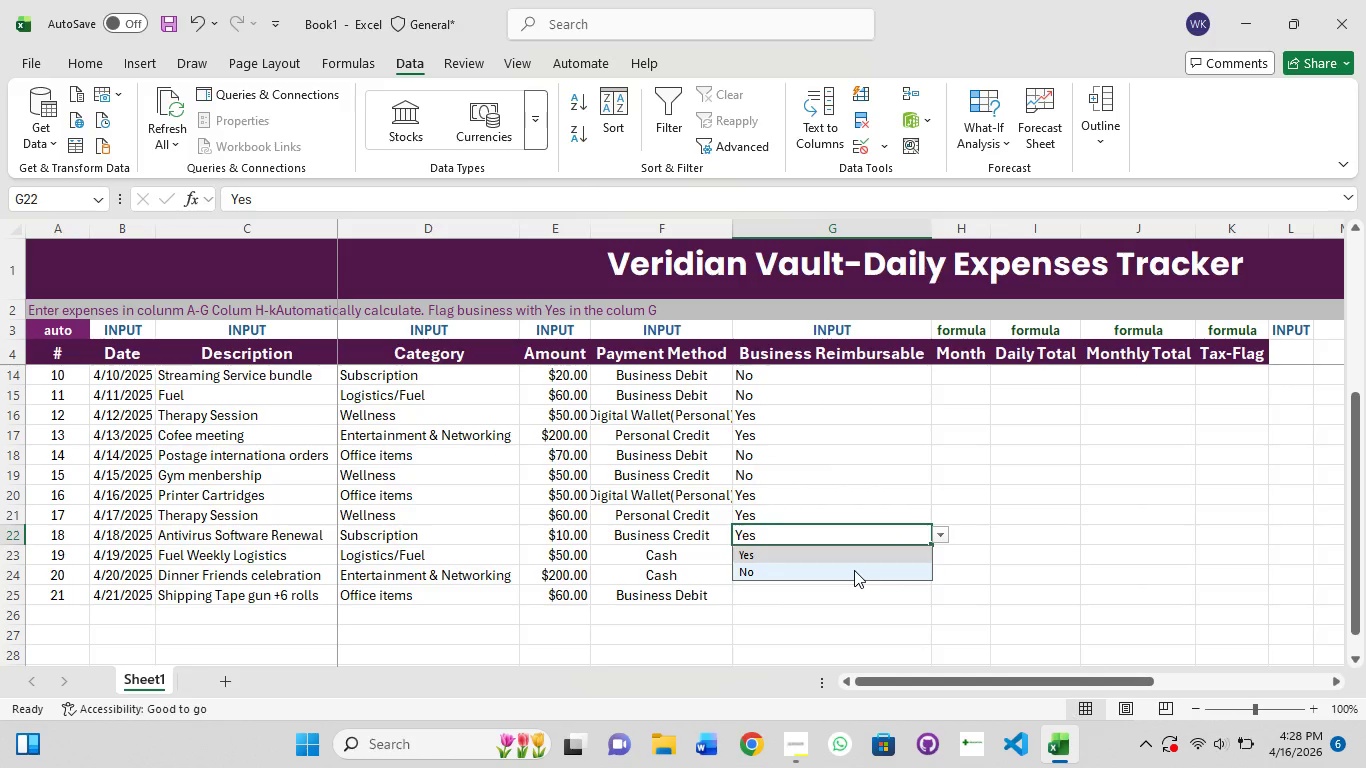 
left_click([854, 570])
 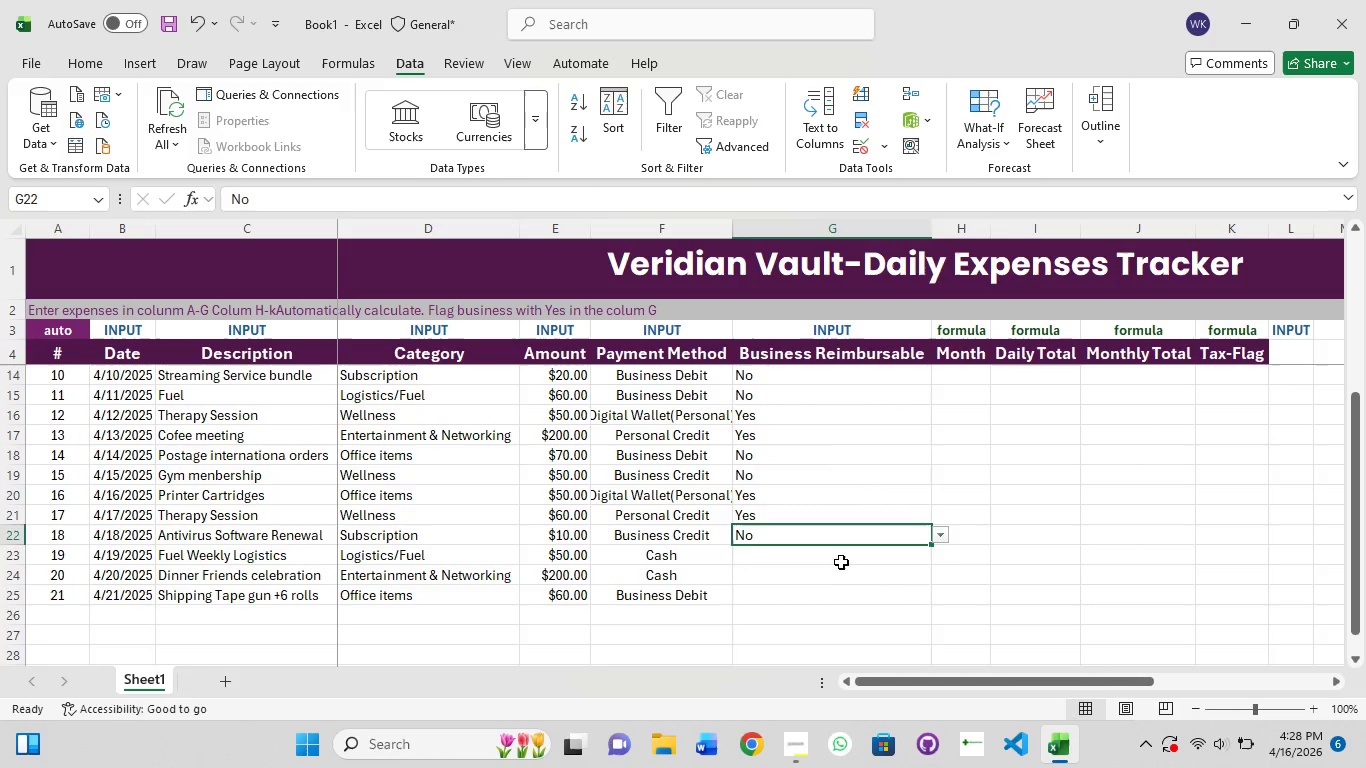 
left_click([841, 559])
 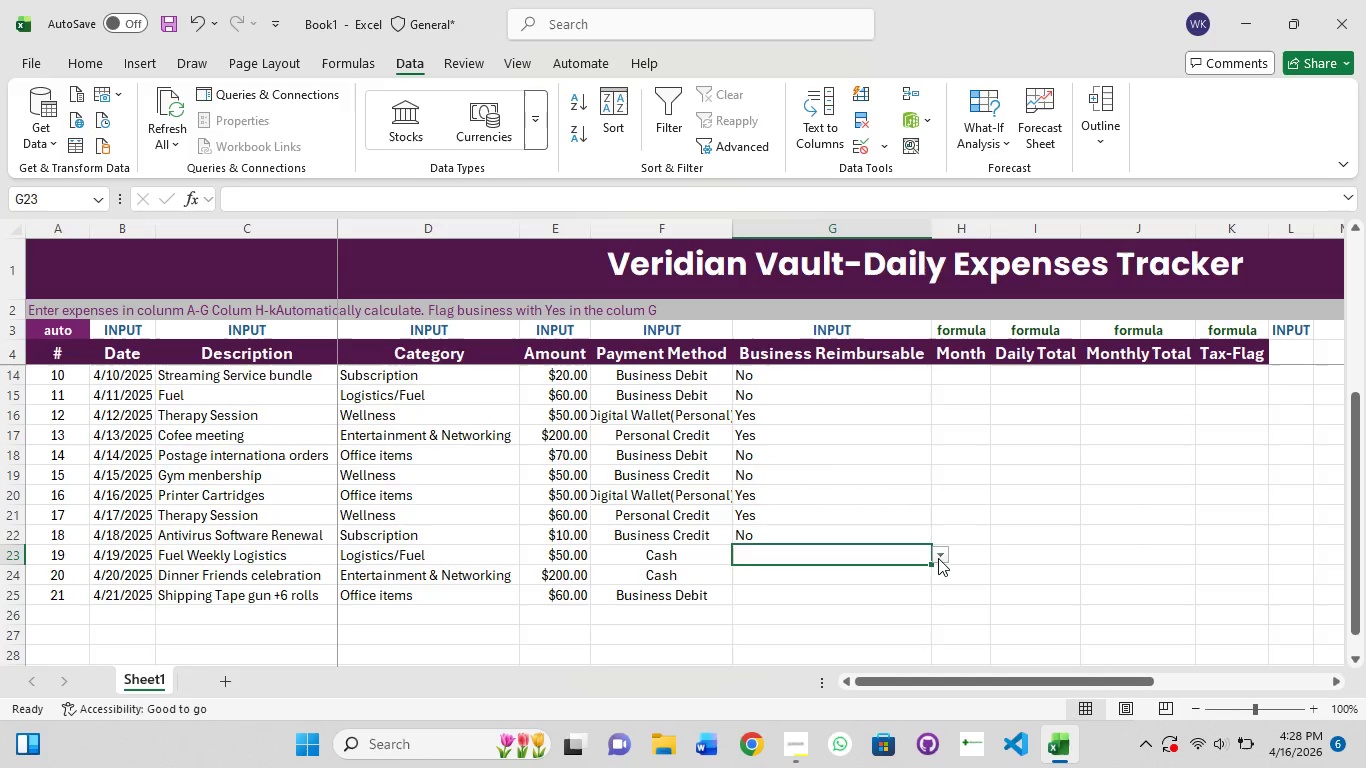 
left_click([938, 558])
 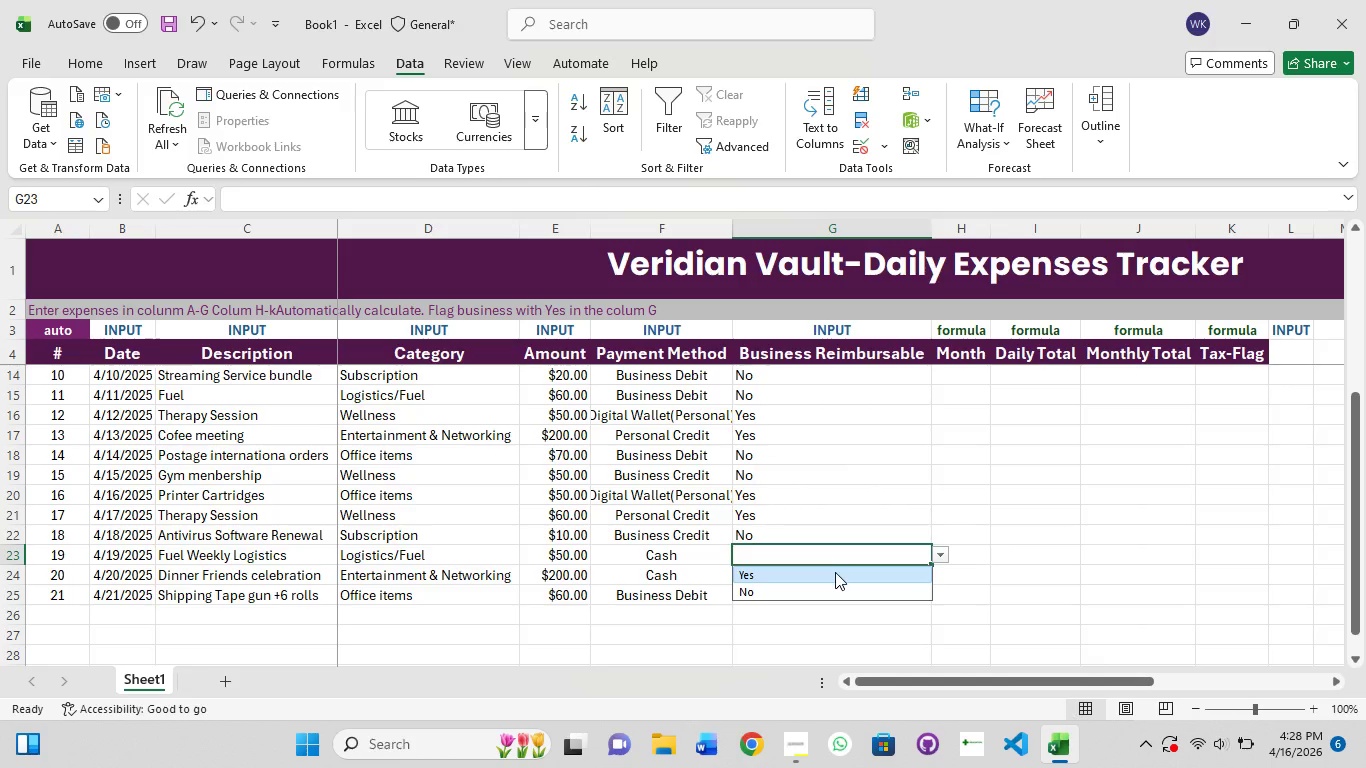 
left_click([835, 572])
 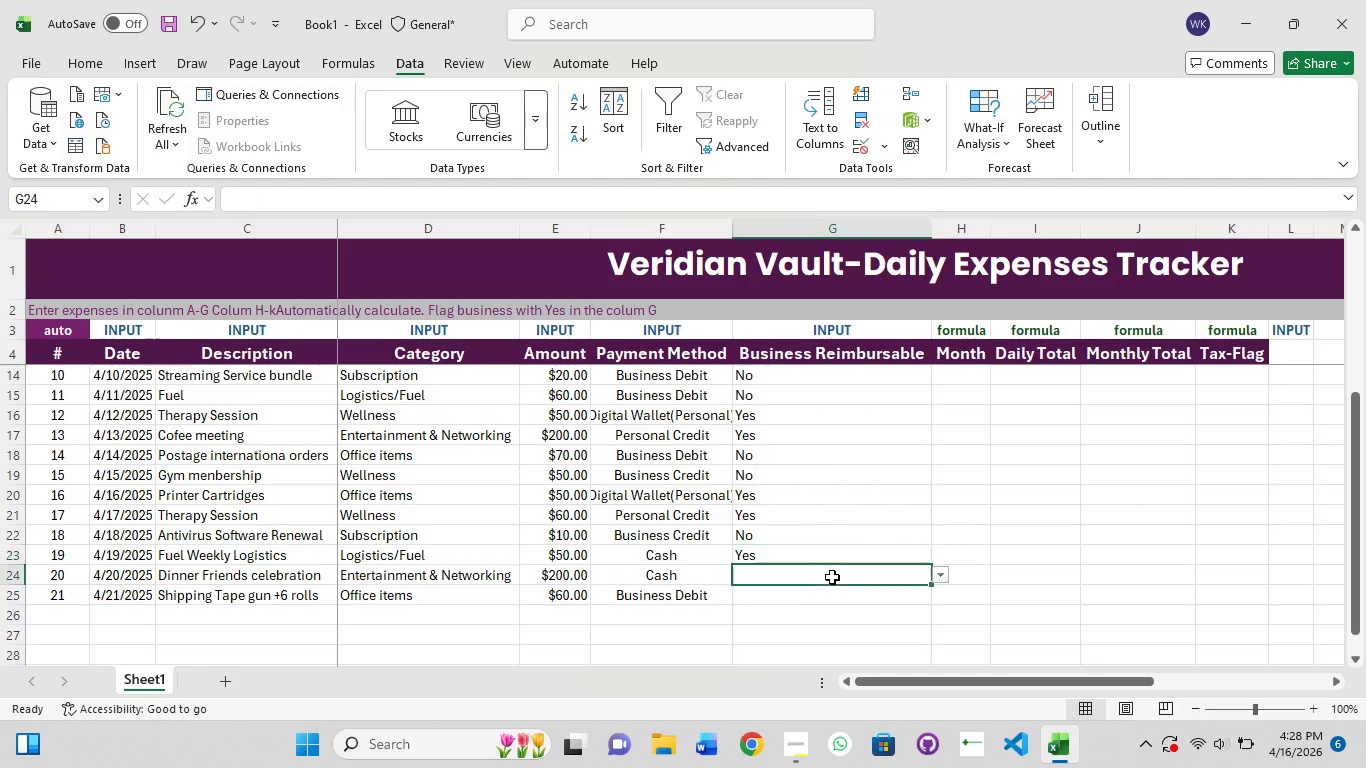 
left_click([832, 577])
 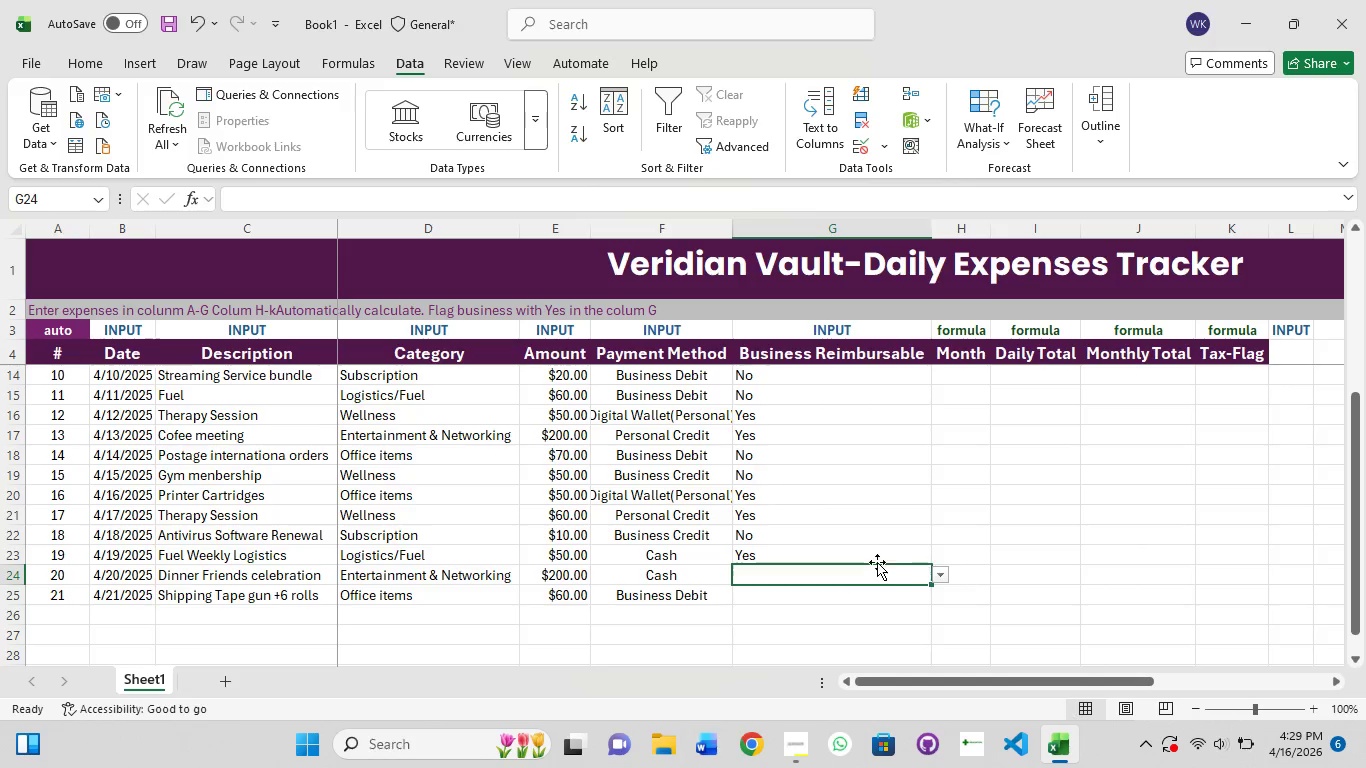 
left_click([869, 560])
 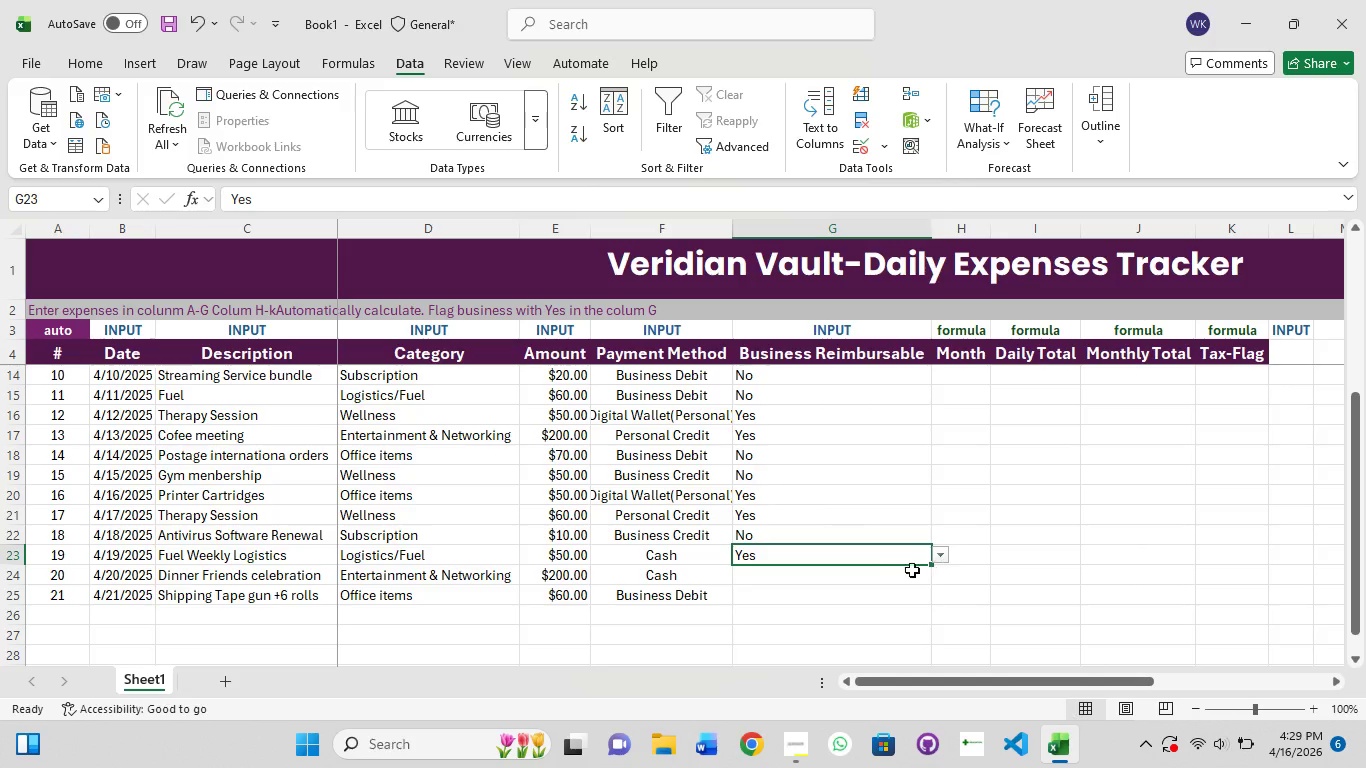 
left_click([877, 577])
 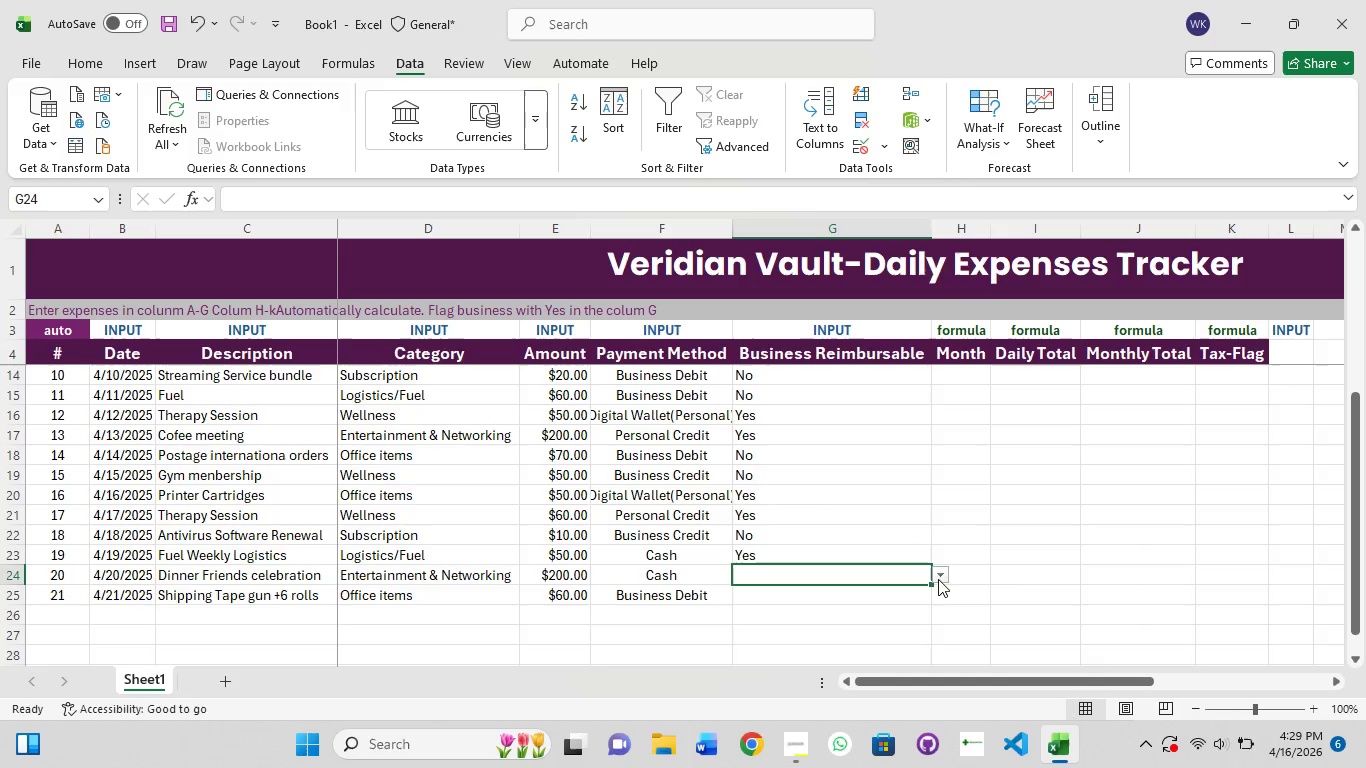 
left_click([938, 579])
 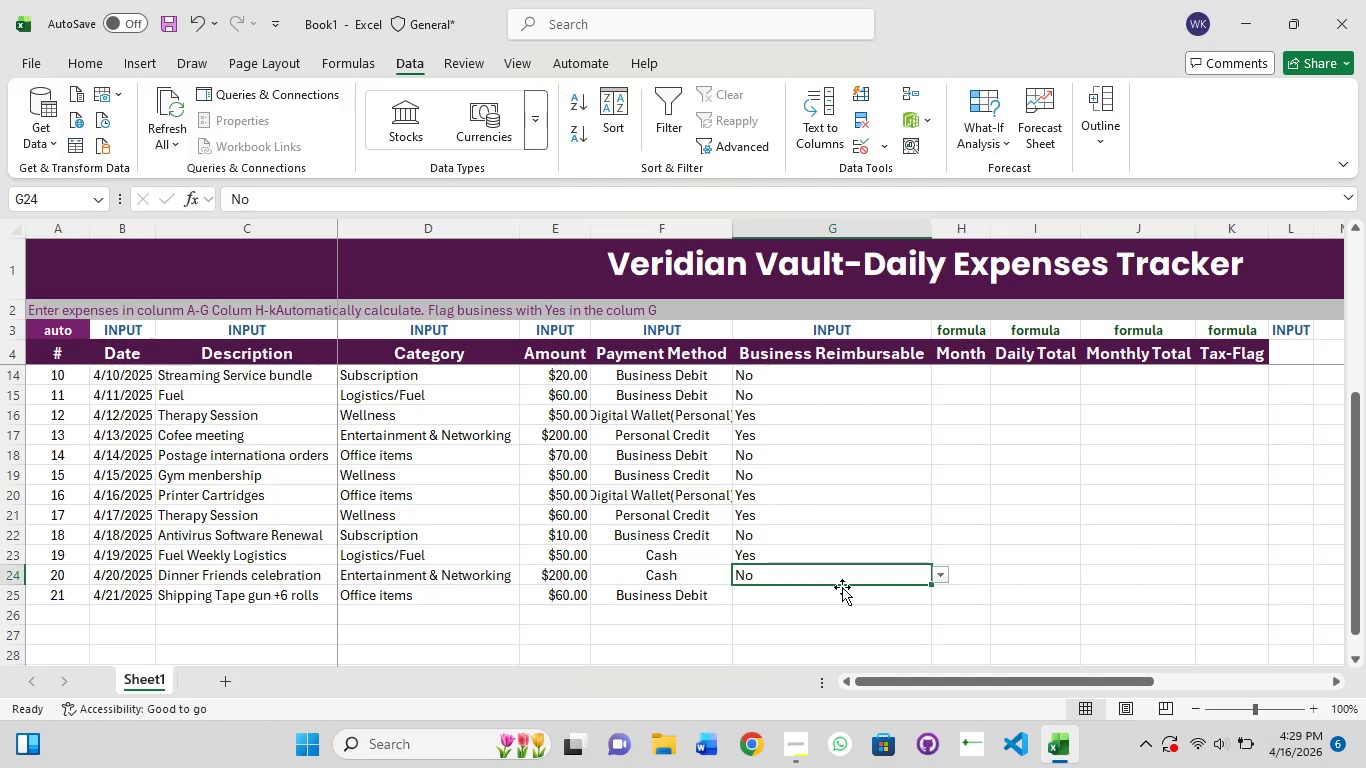 
left_click([837, 584])
 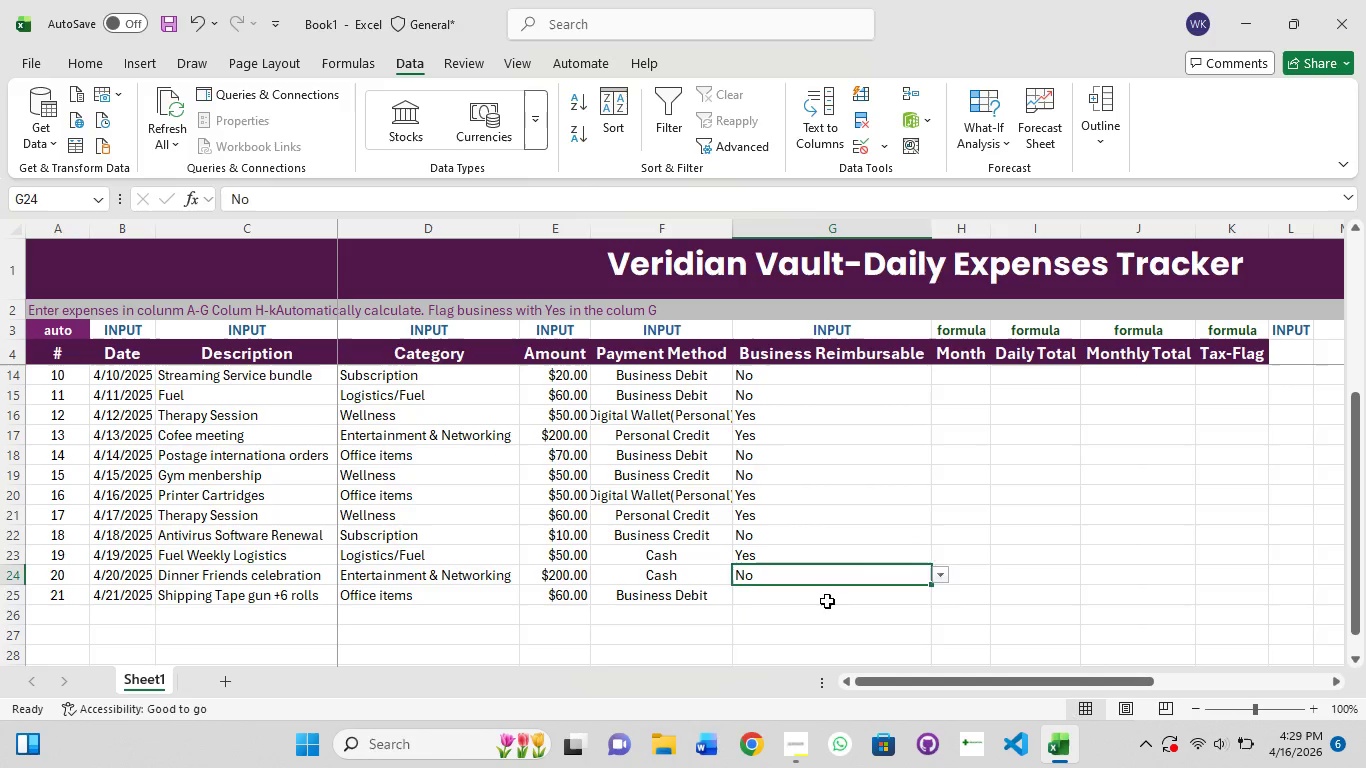 
left_click([827, 601])
 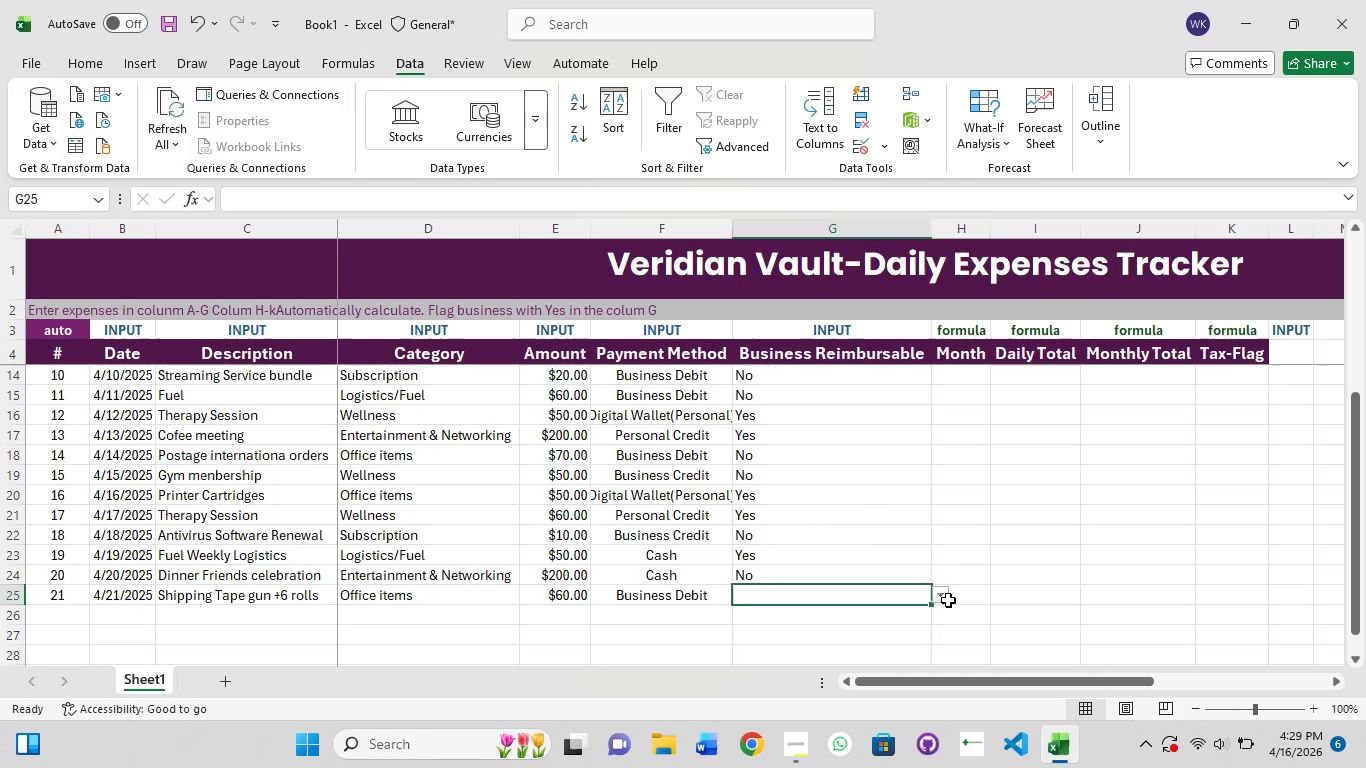 
left_click([948, 600])
 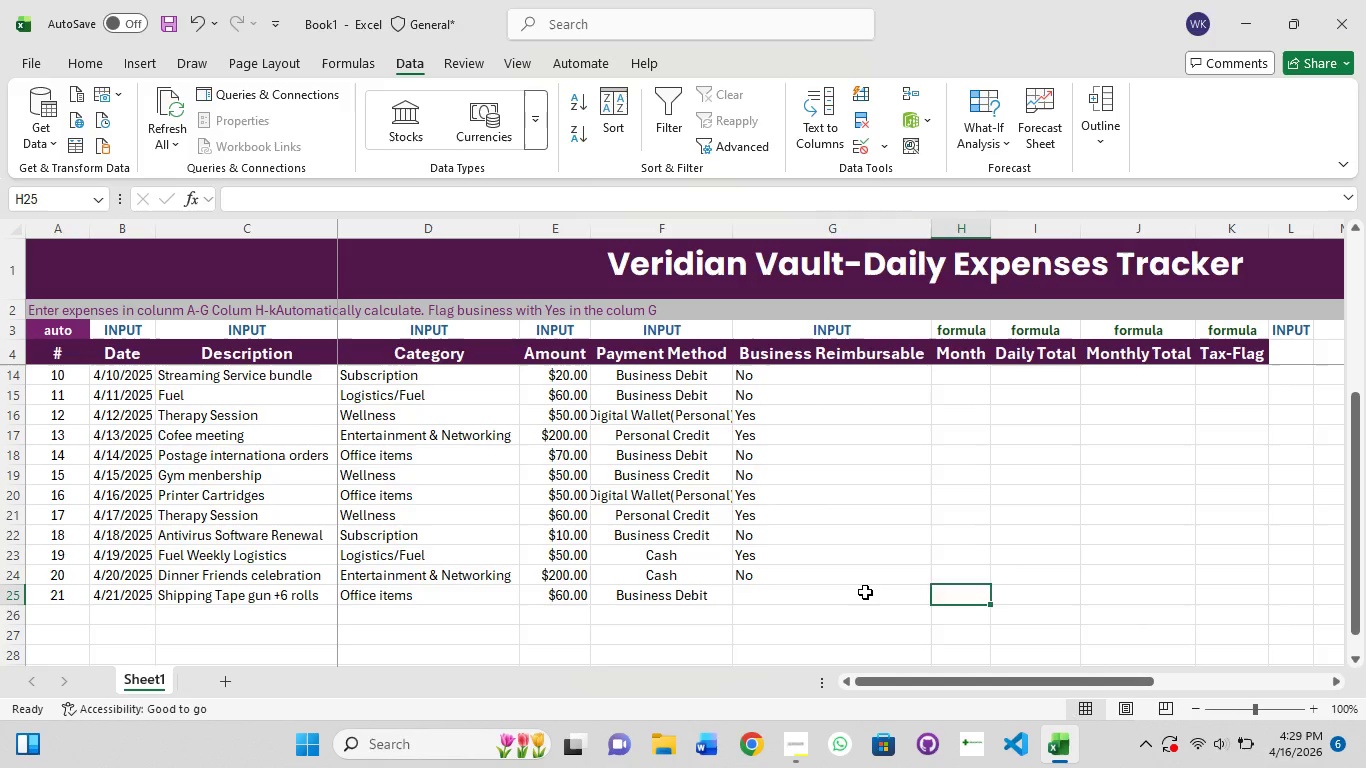 
left_click([865, 592])
 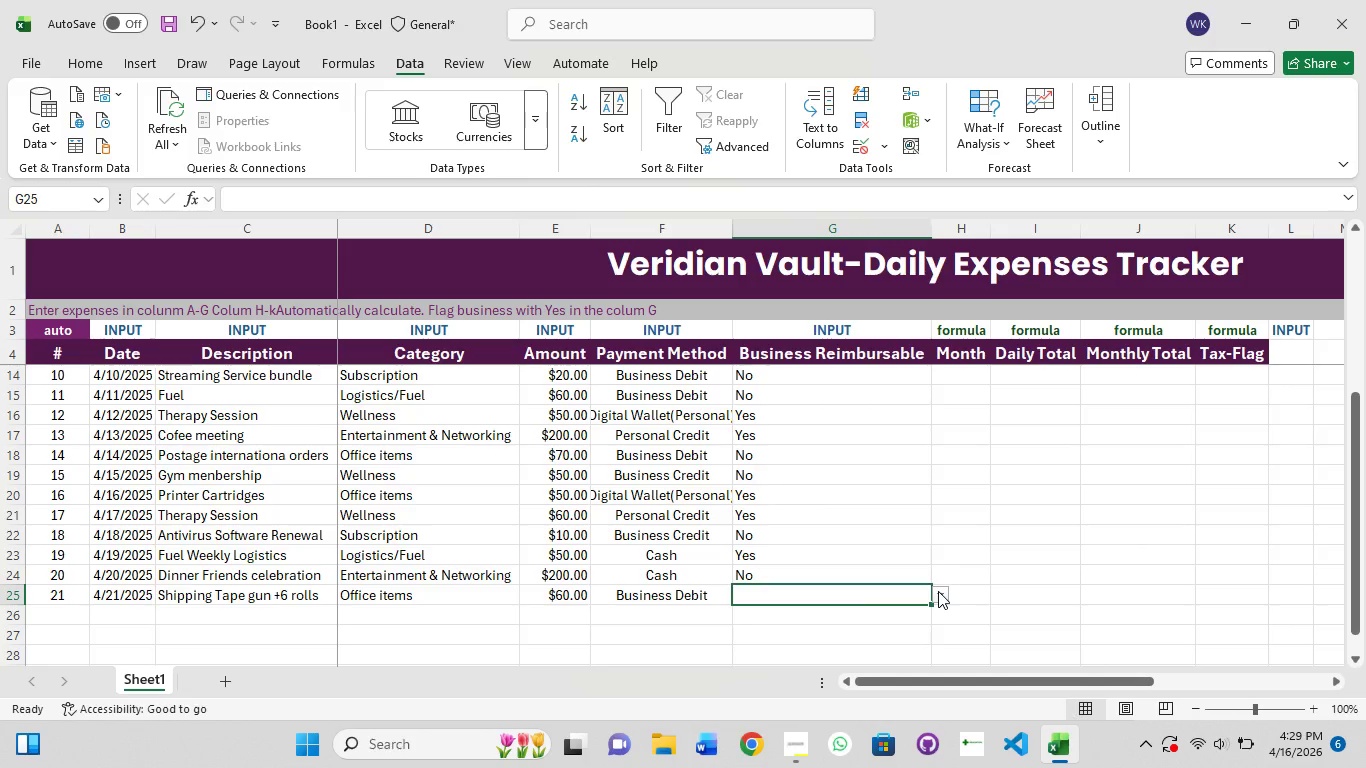 
left_click([938, 591])
 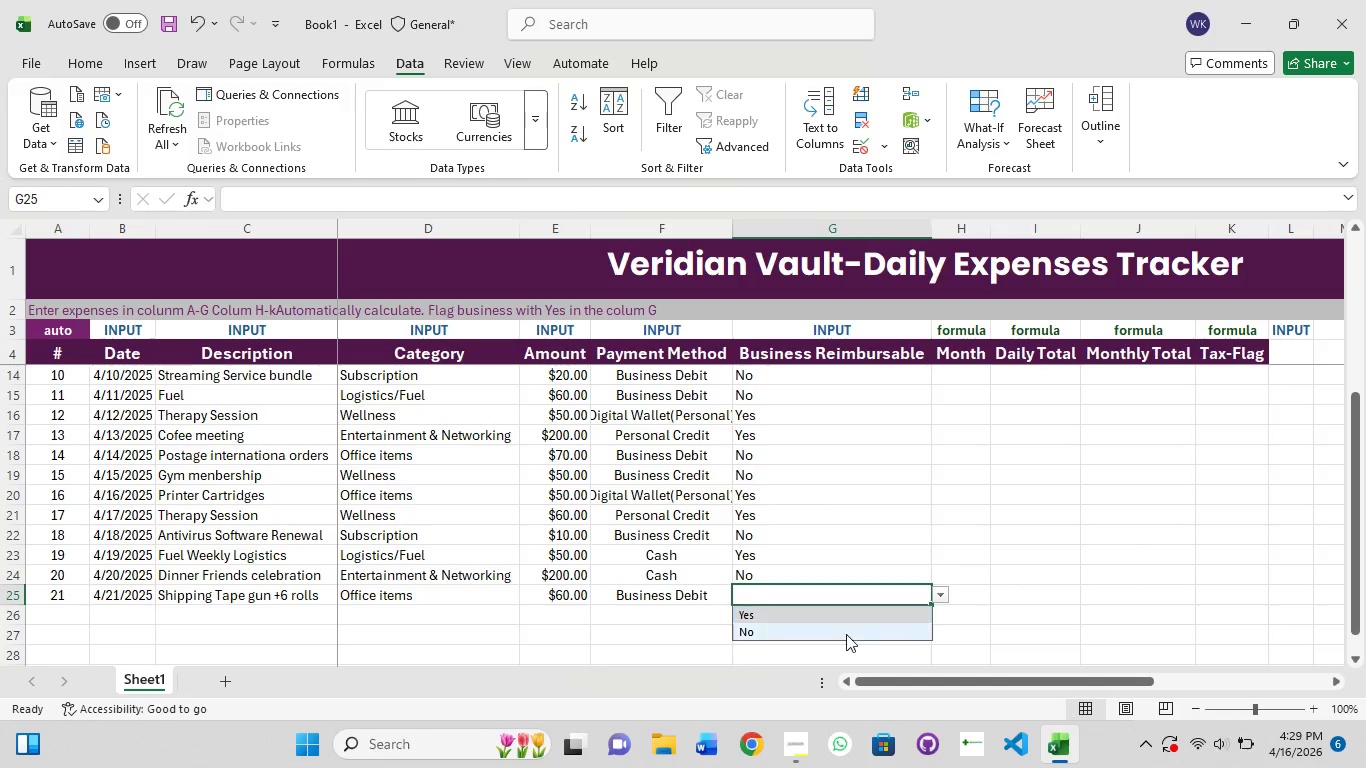 
left_click([846, 634])
 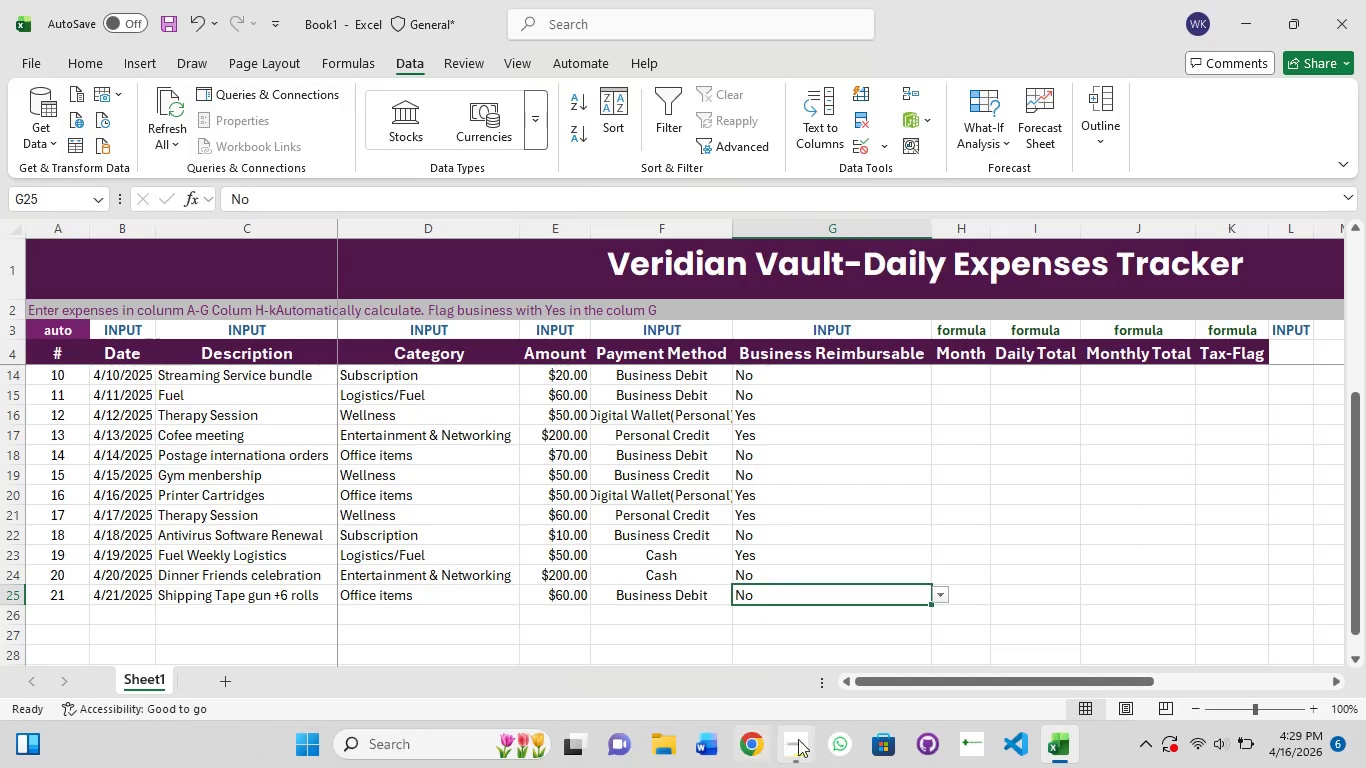 
left_click([803, 737])